 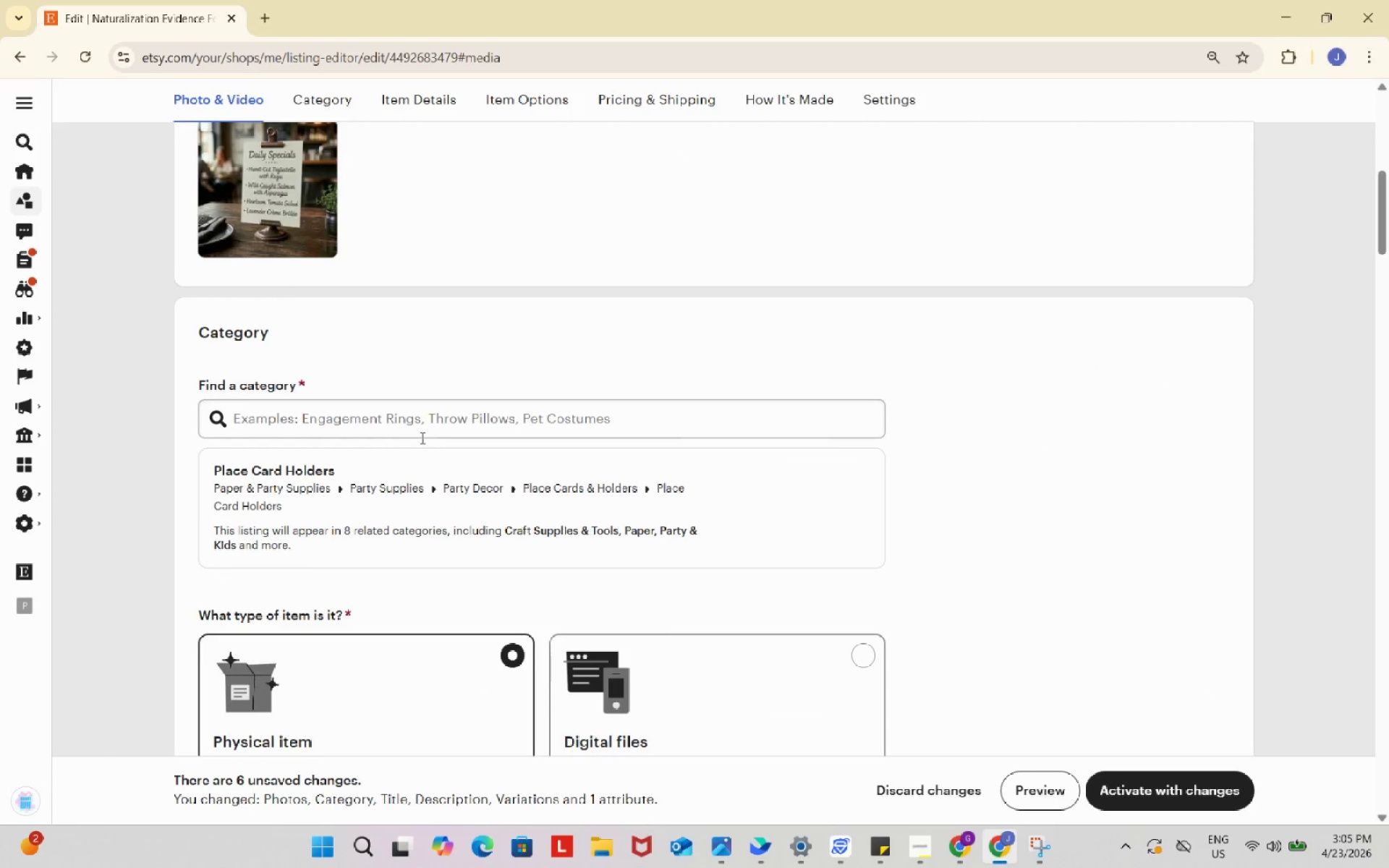 
left_click([409, 406])
 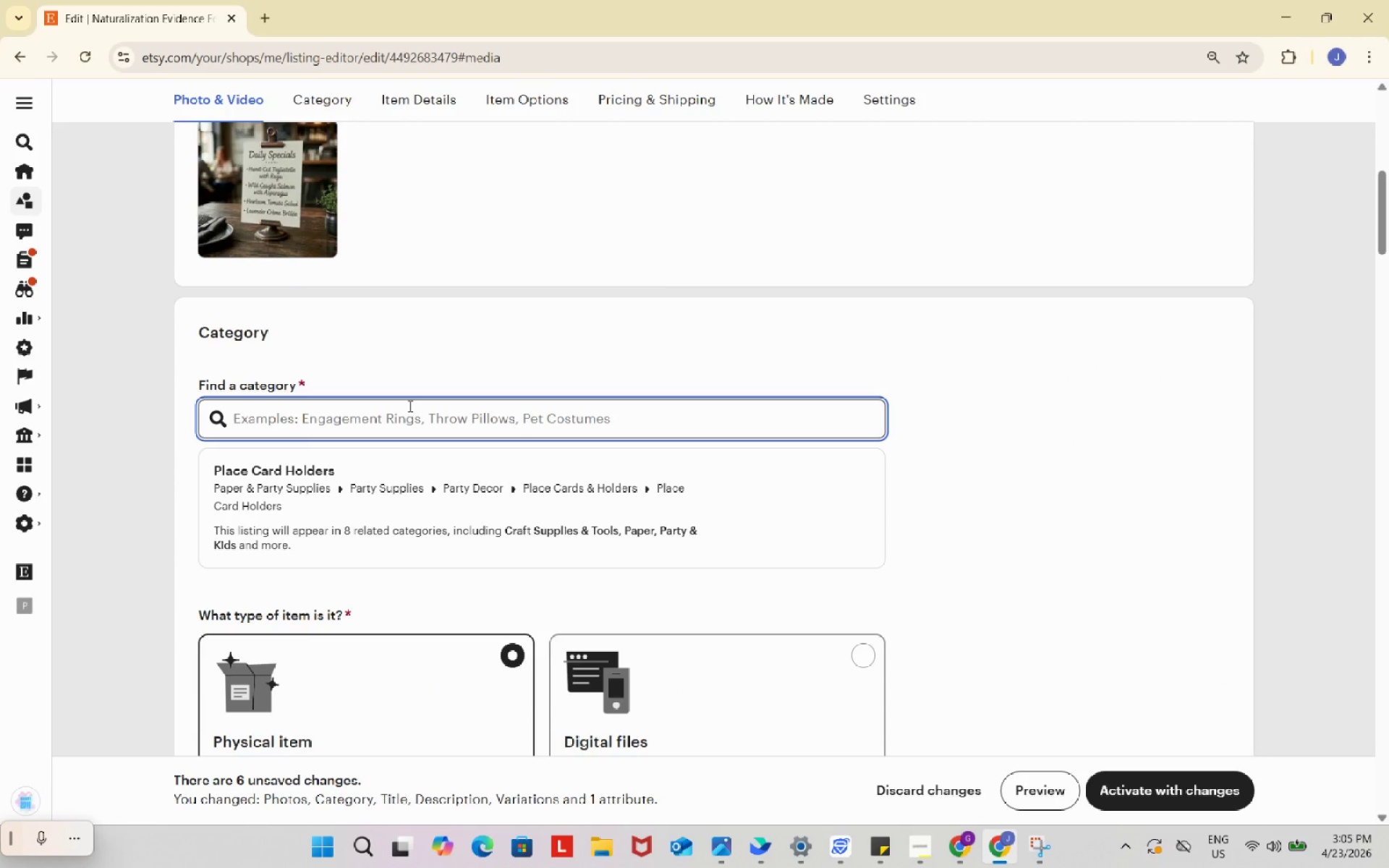 
type(menu display)
 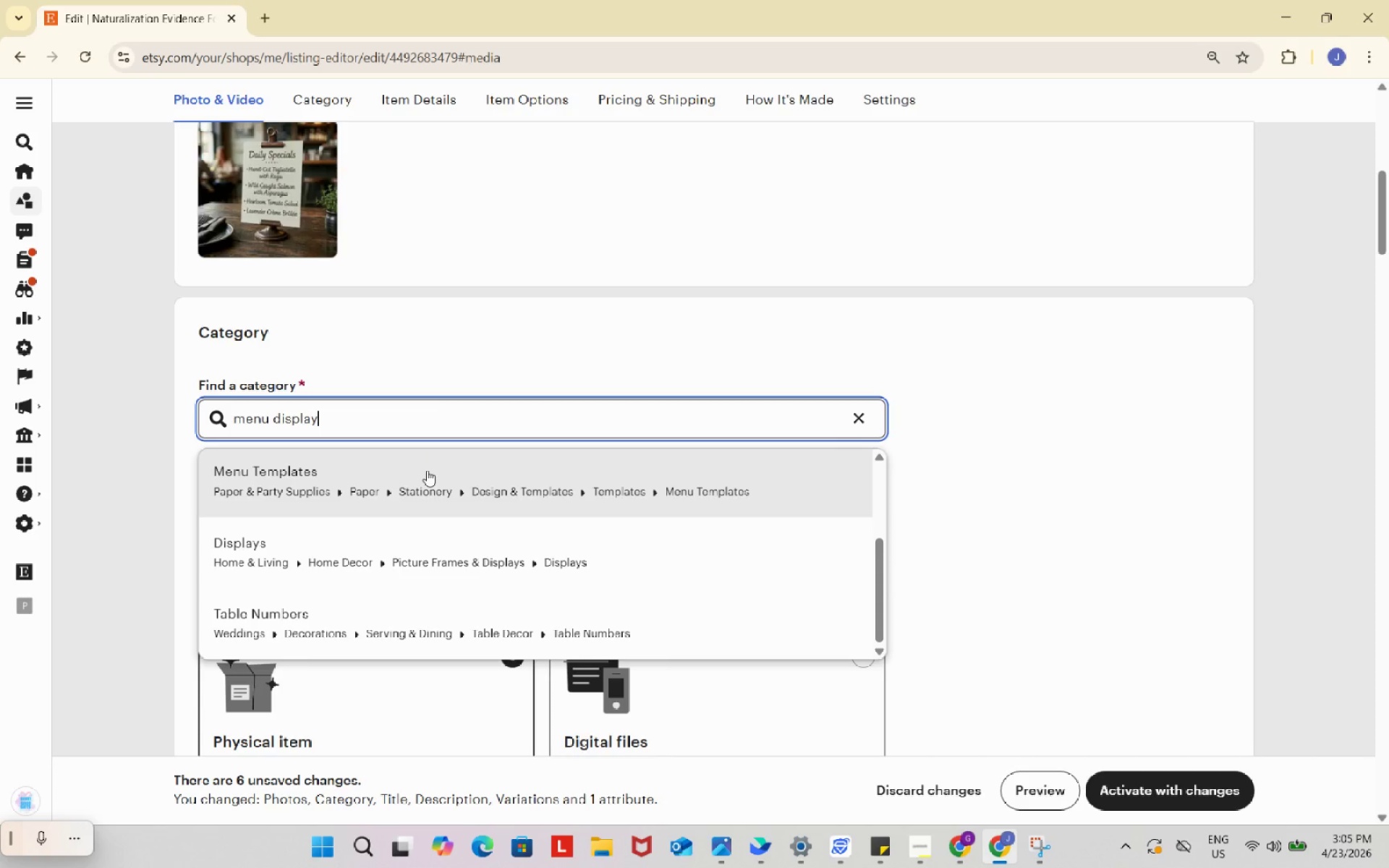 
wait(8.38)
 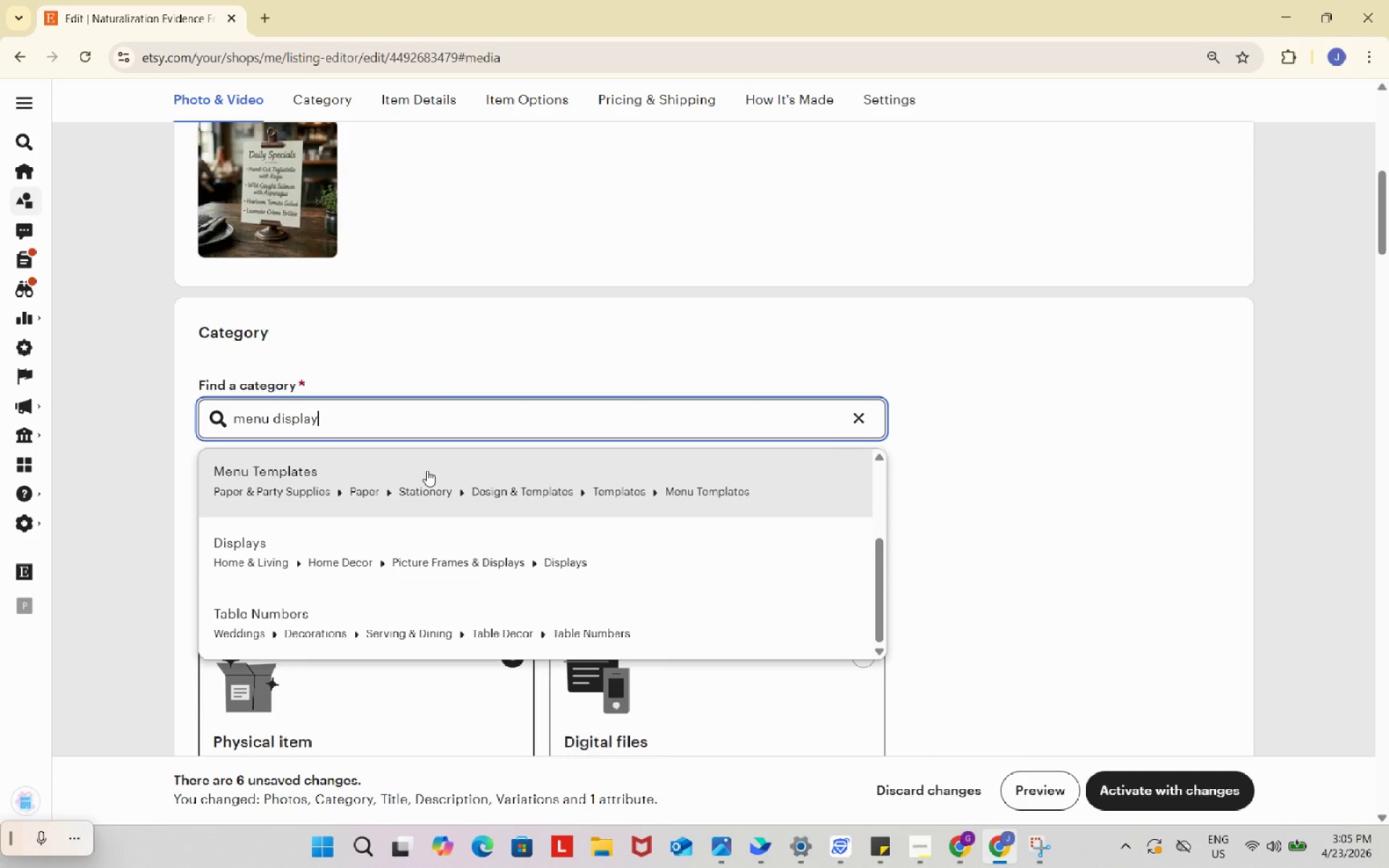 
left_click([443, 634])
 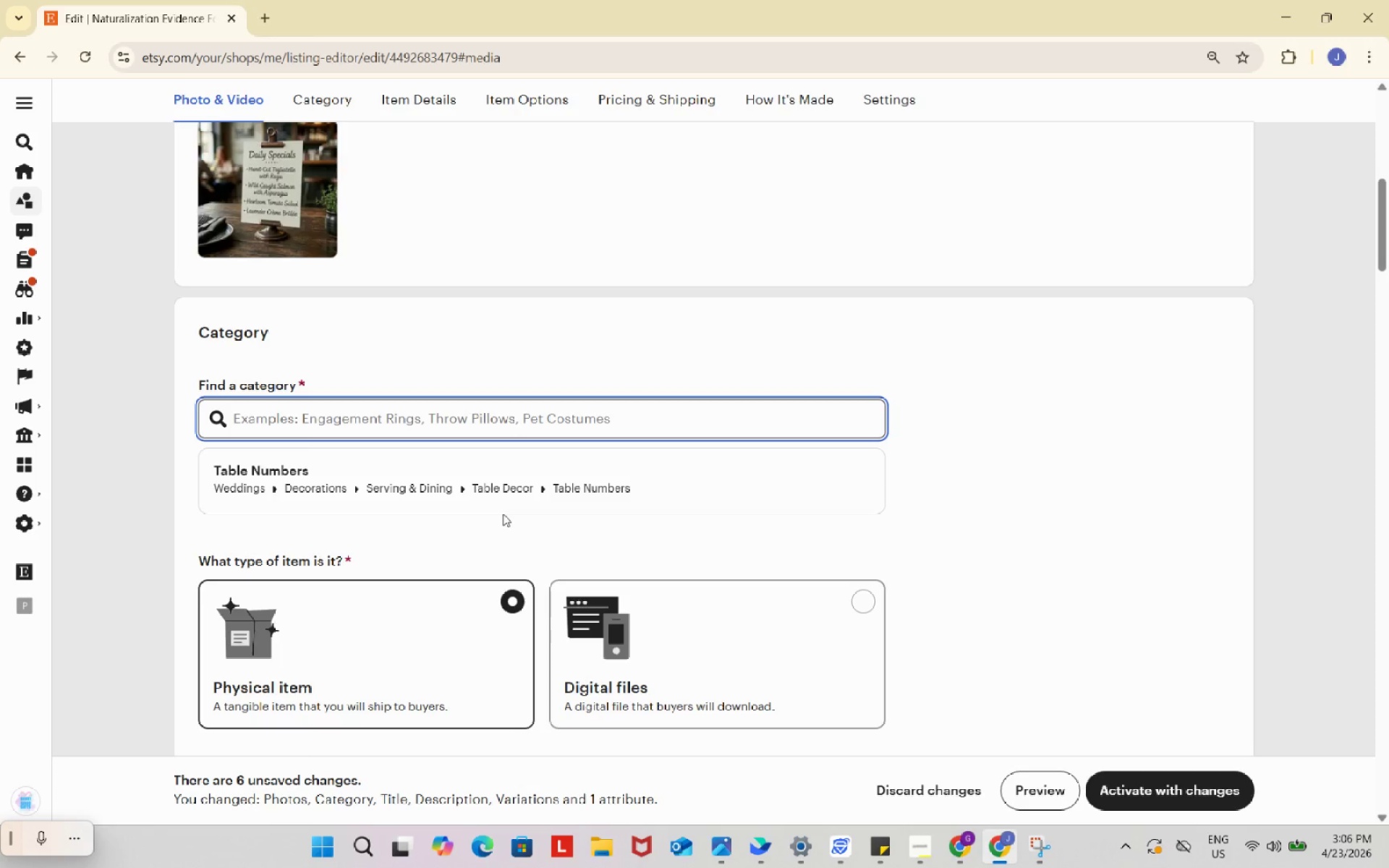 
mouse_move([493, 481])
 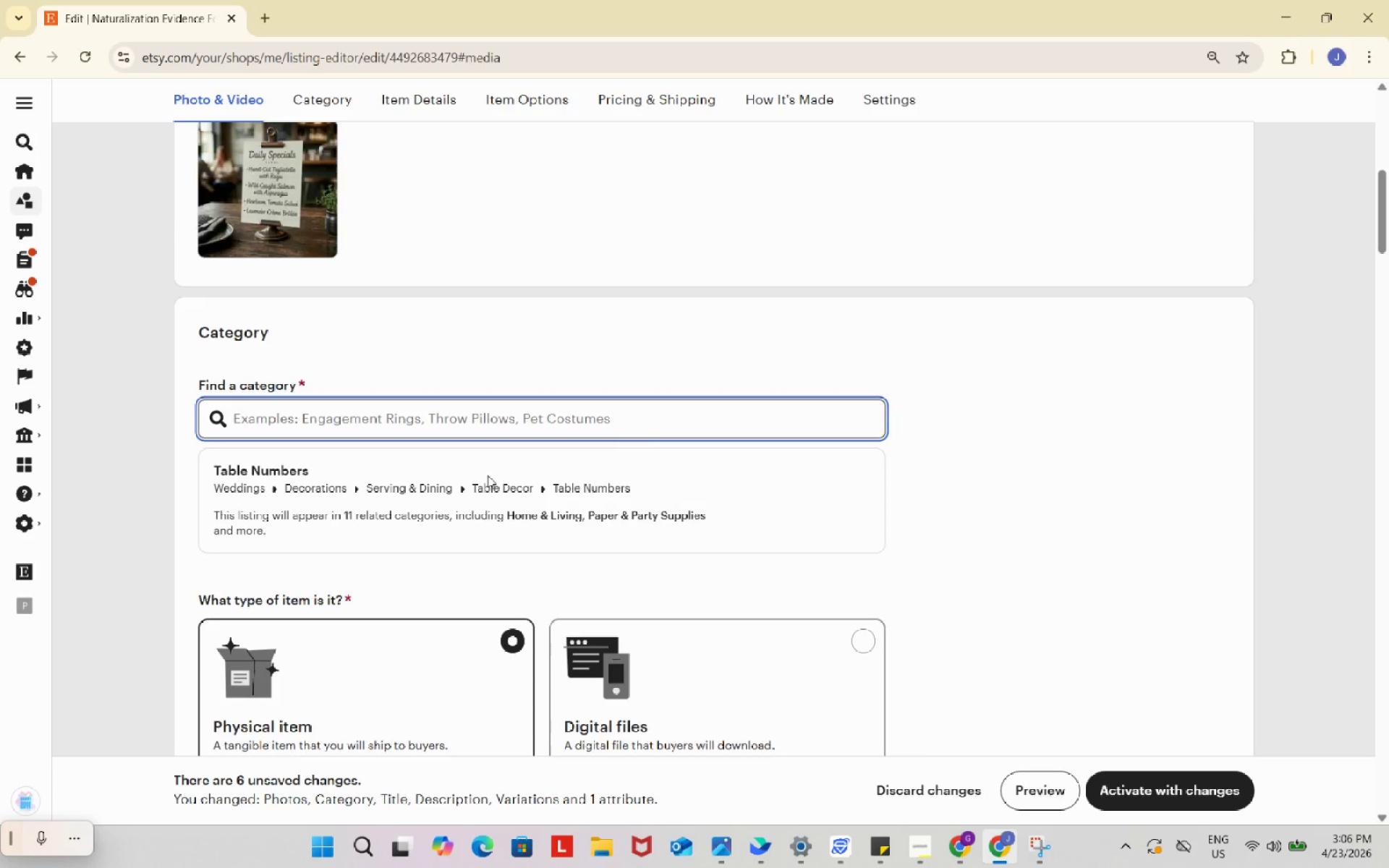 
scroll: coordinate [1028, 448], scroll_direction: down, amount: 7.0
 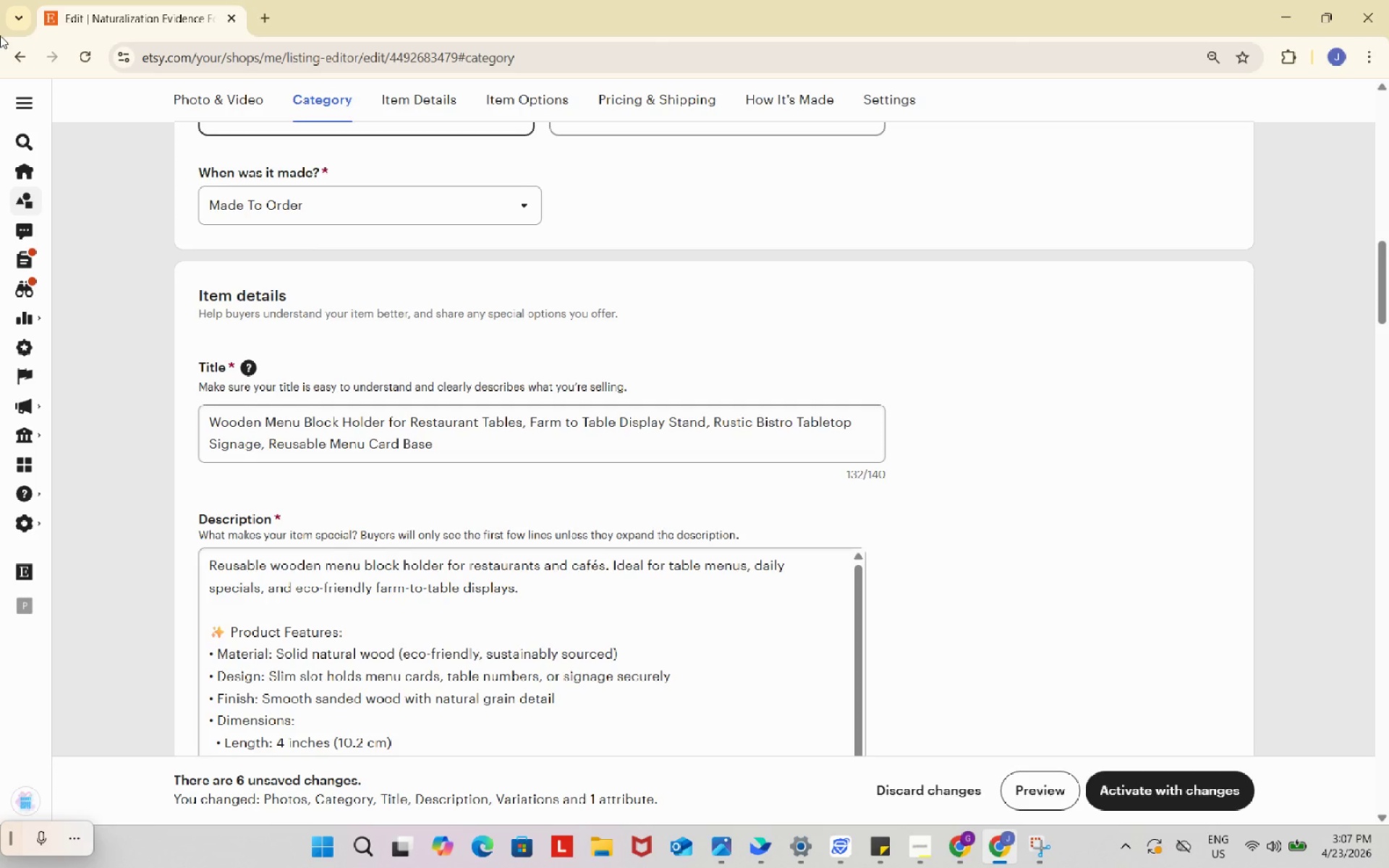 
wait(57.98)
 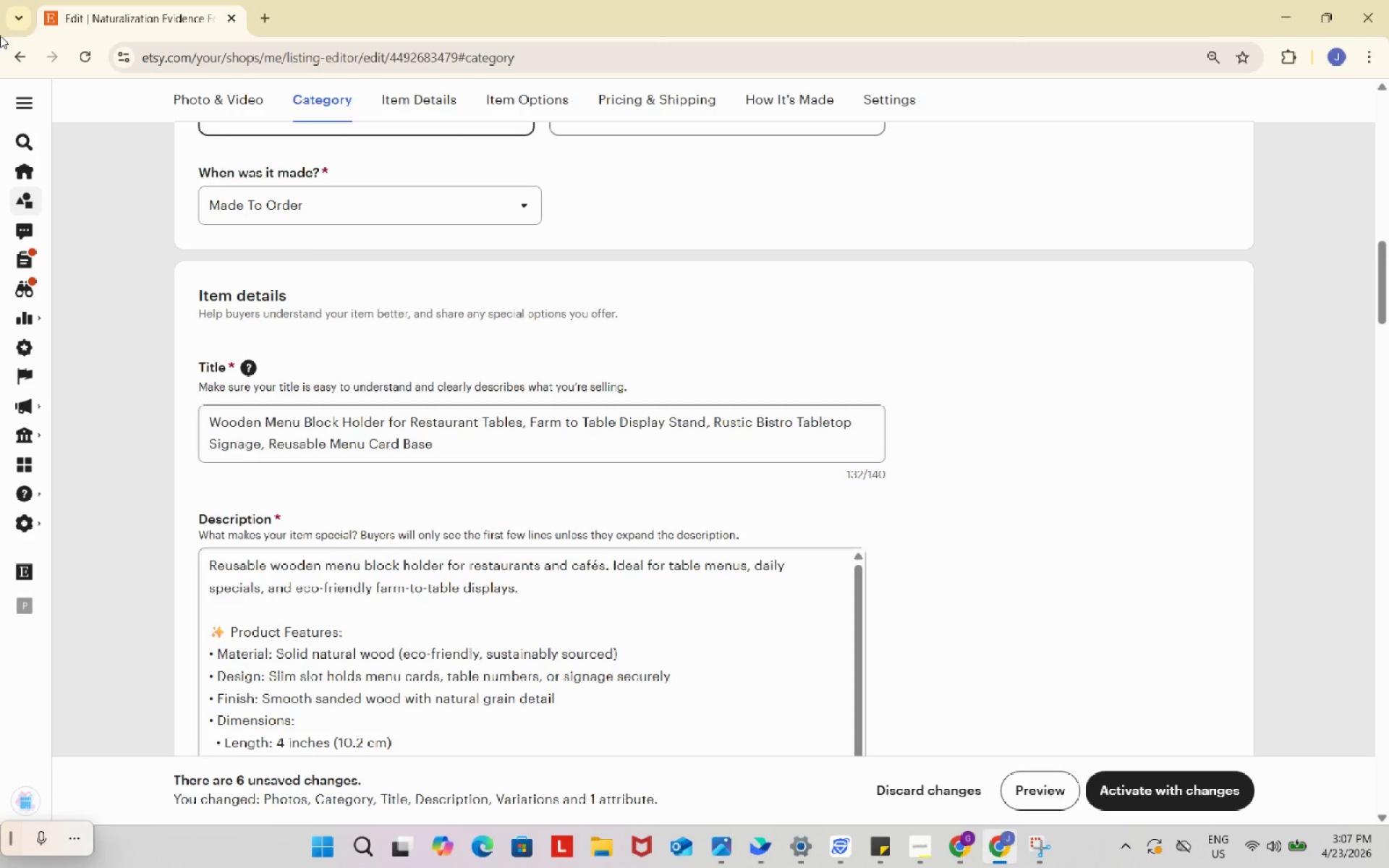 
scroll: coordinate [681, 408], scroll_direction: down, amount: 1.0
 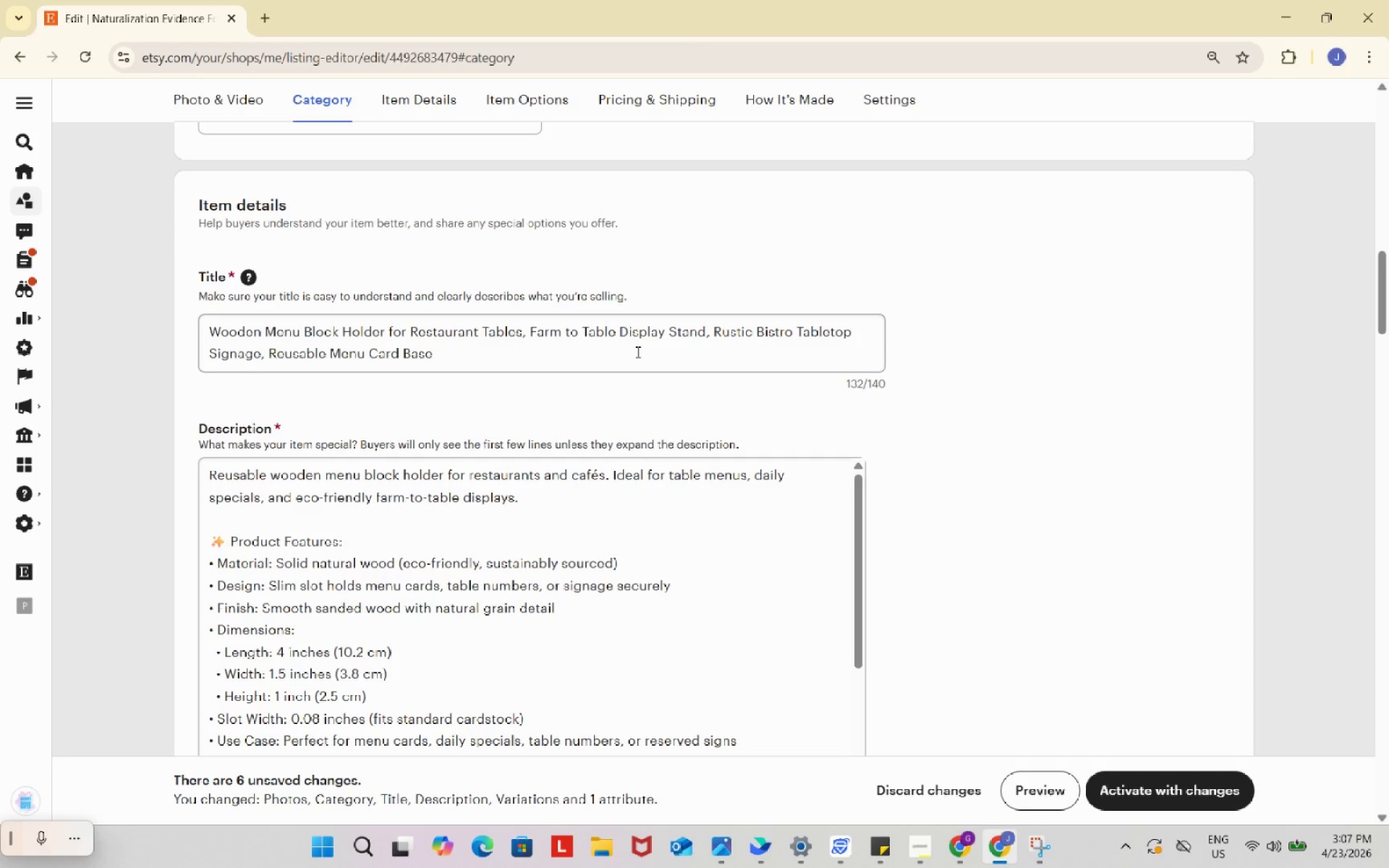 
left_click([637, 352])
 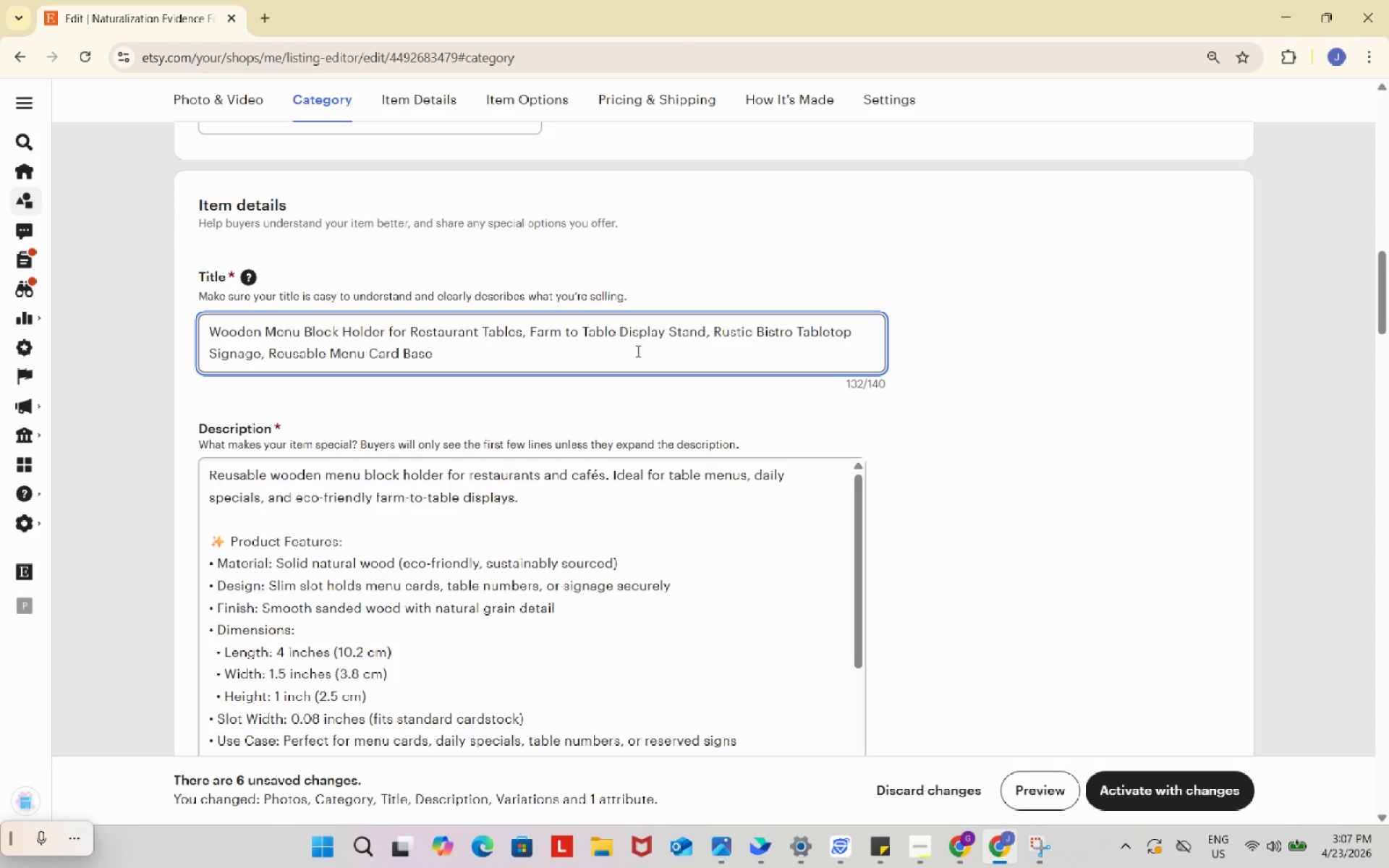 
key(Control+ControlLeft)
 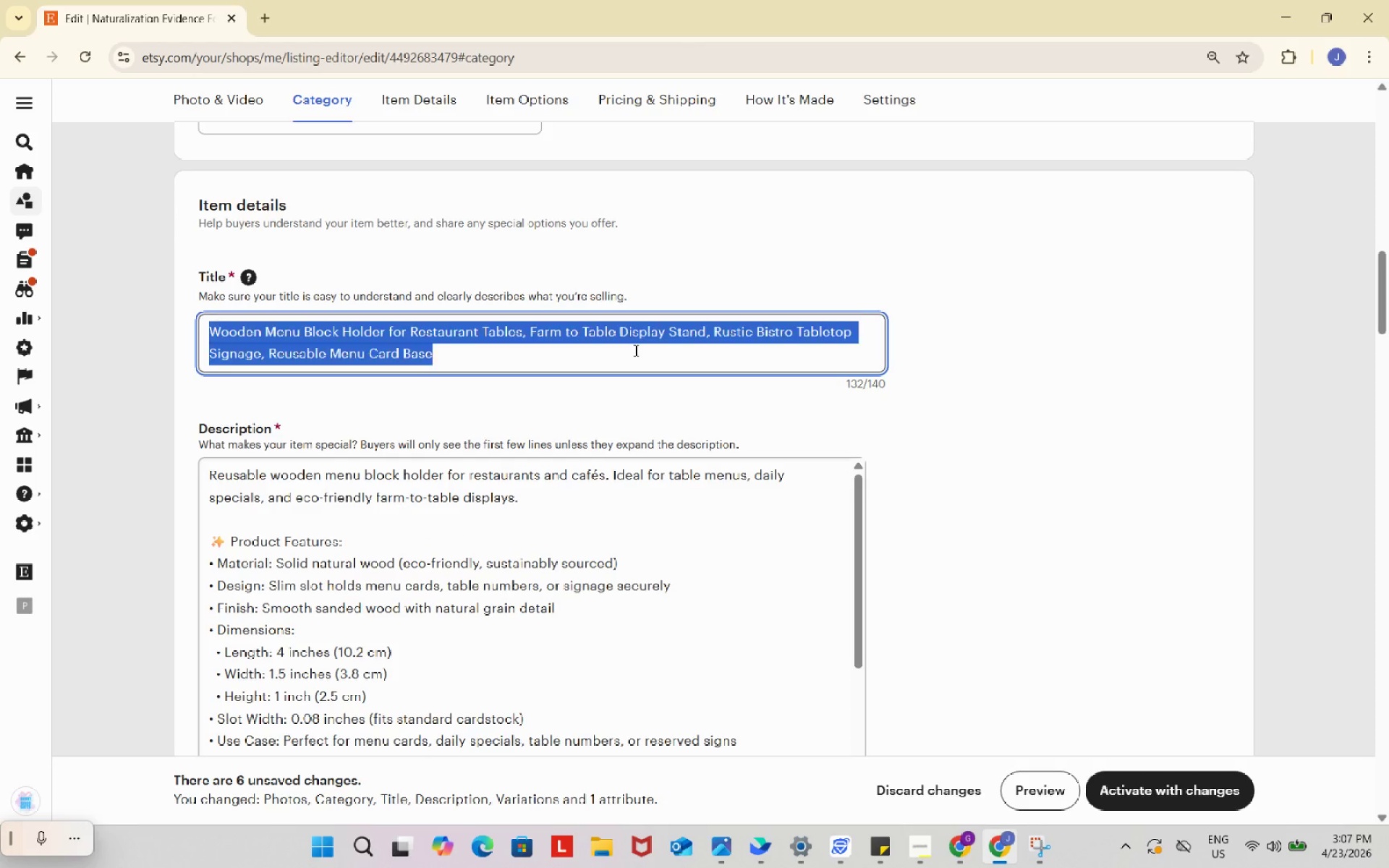 
key(Control+A)
 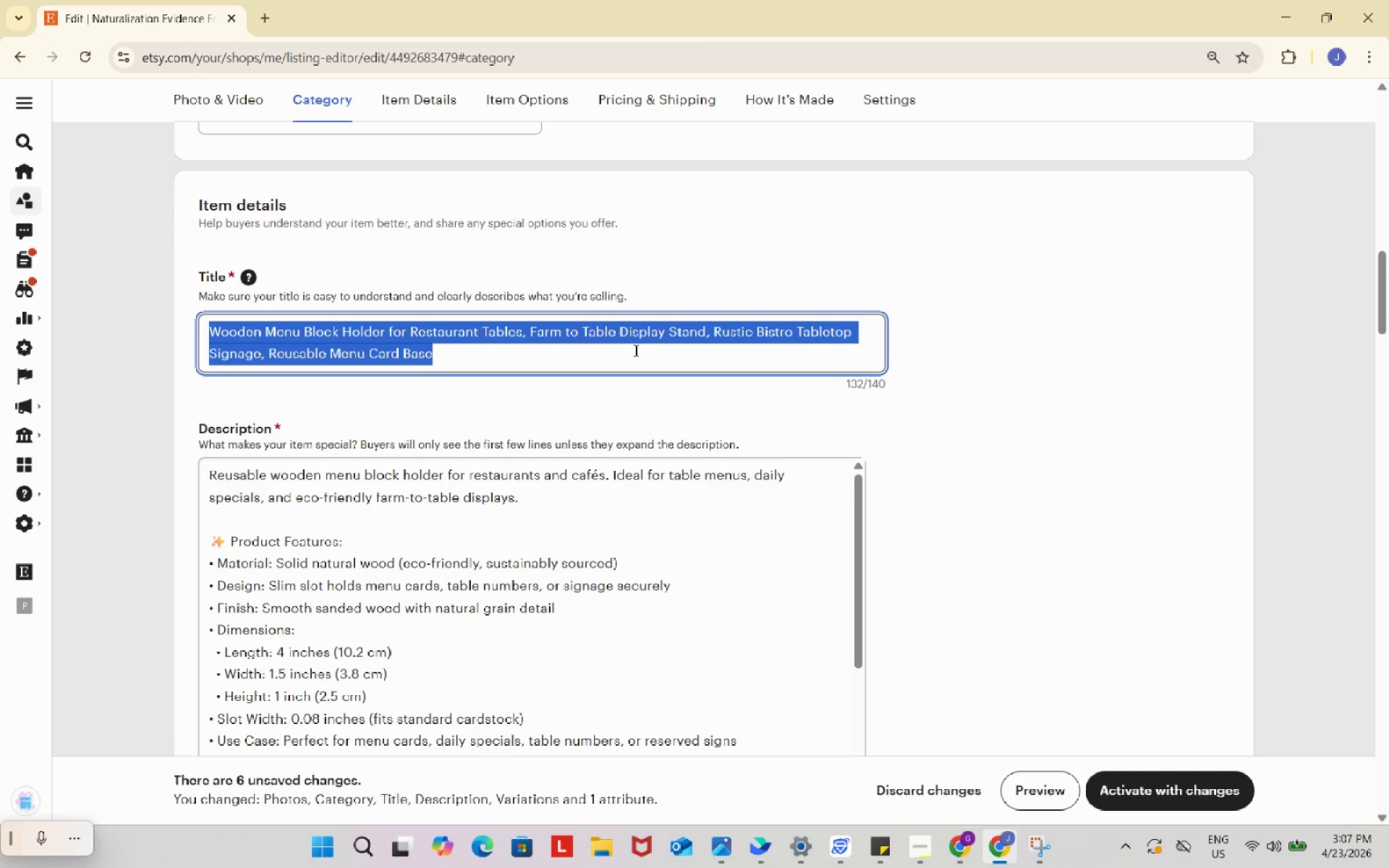 
key(Control+ControlLeft)
 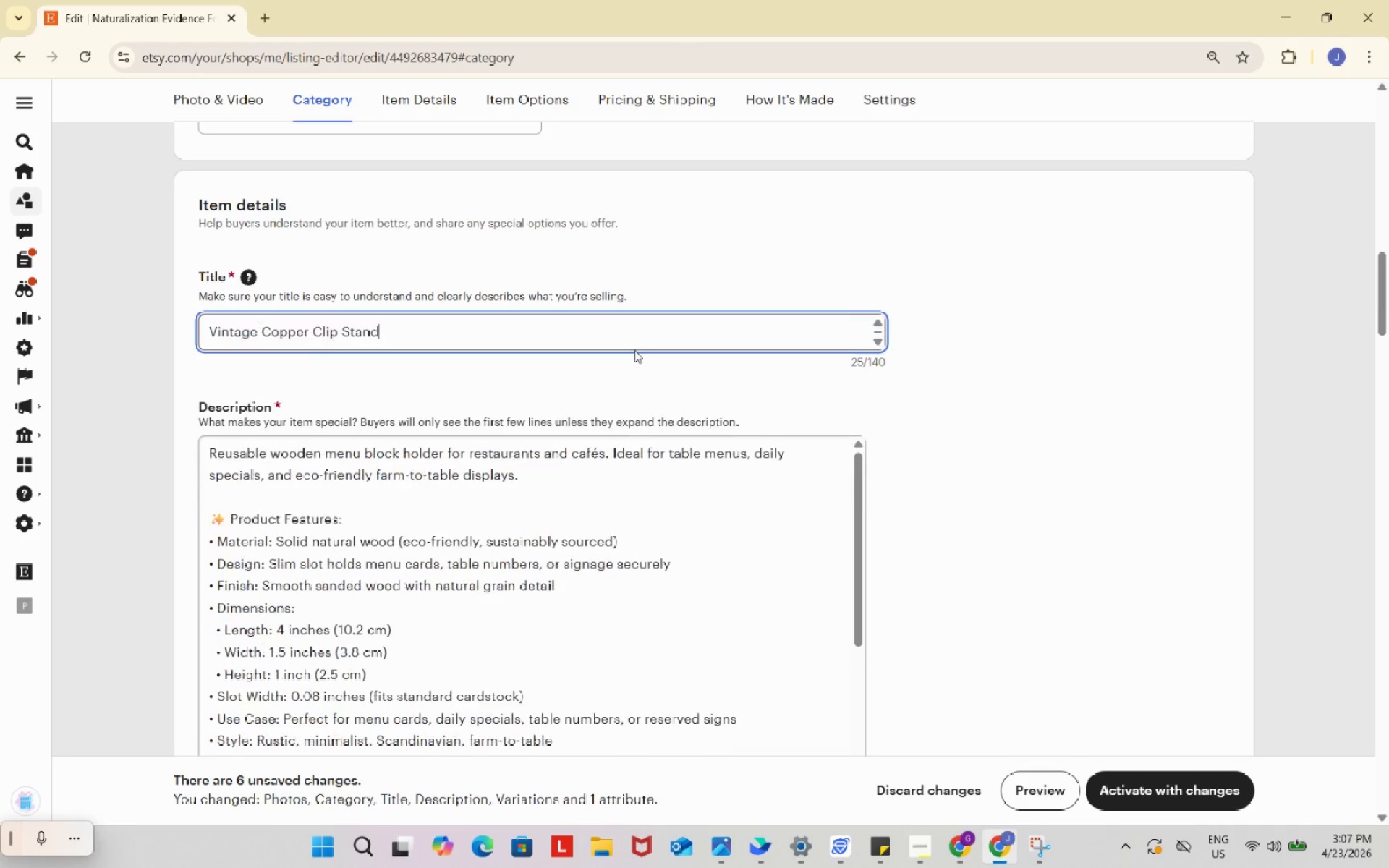 
key(Control+V)
 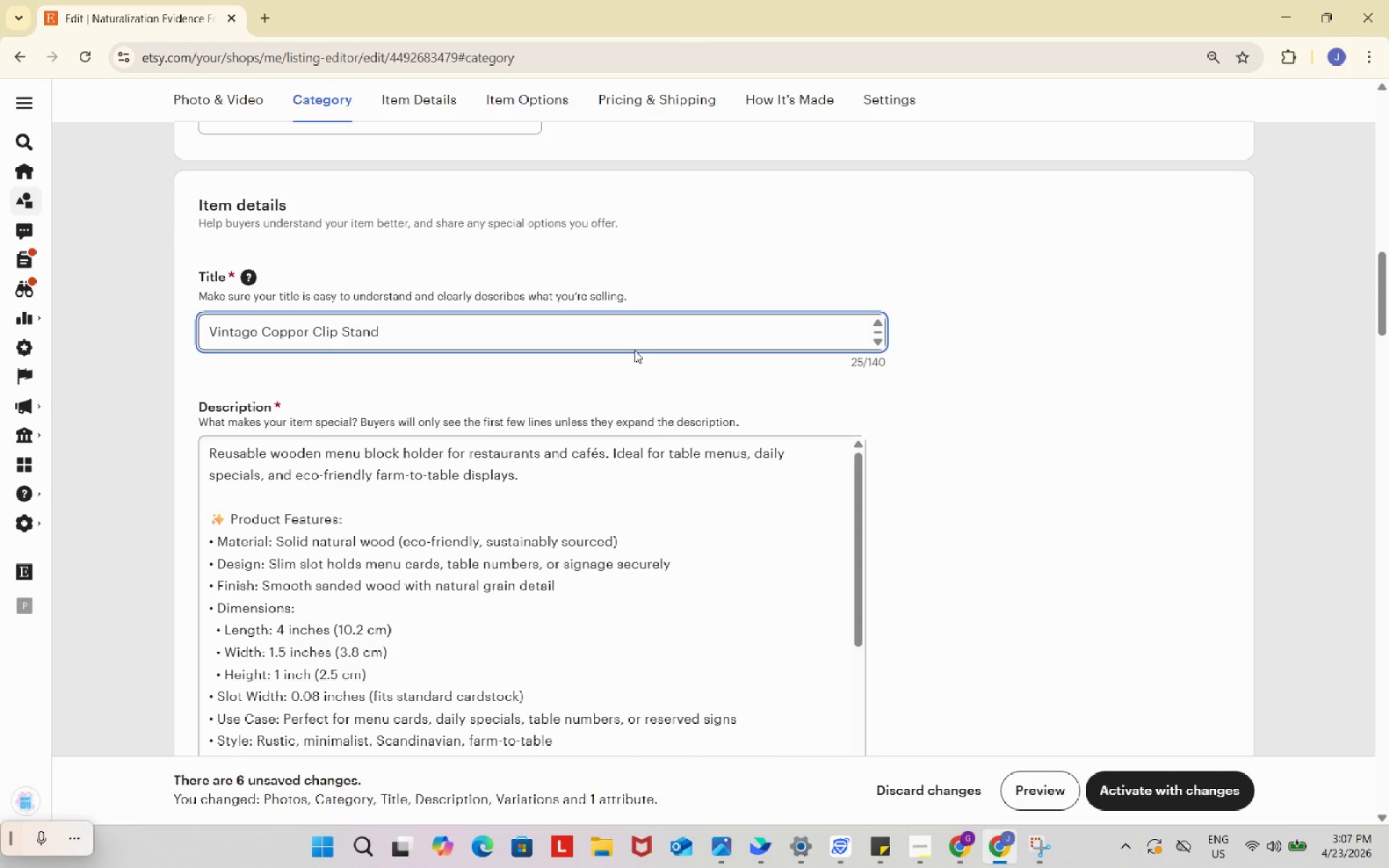 
key(Control+ControlLeft)
 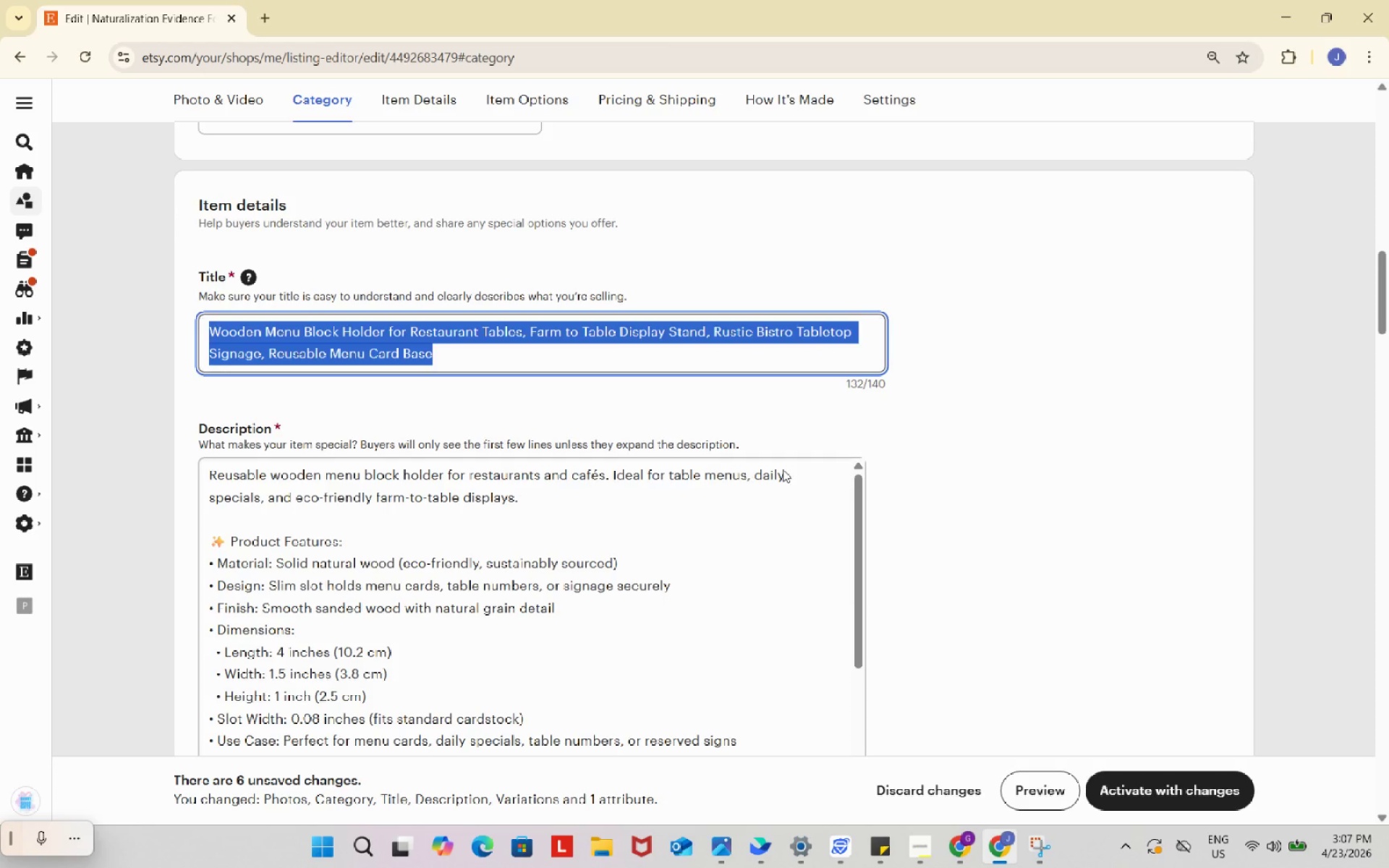 
key(Control+Z)
 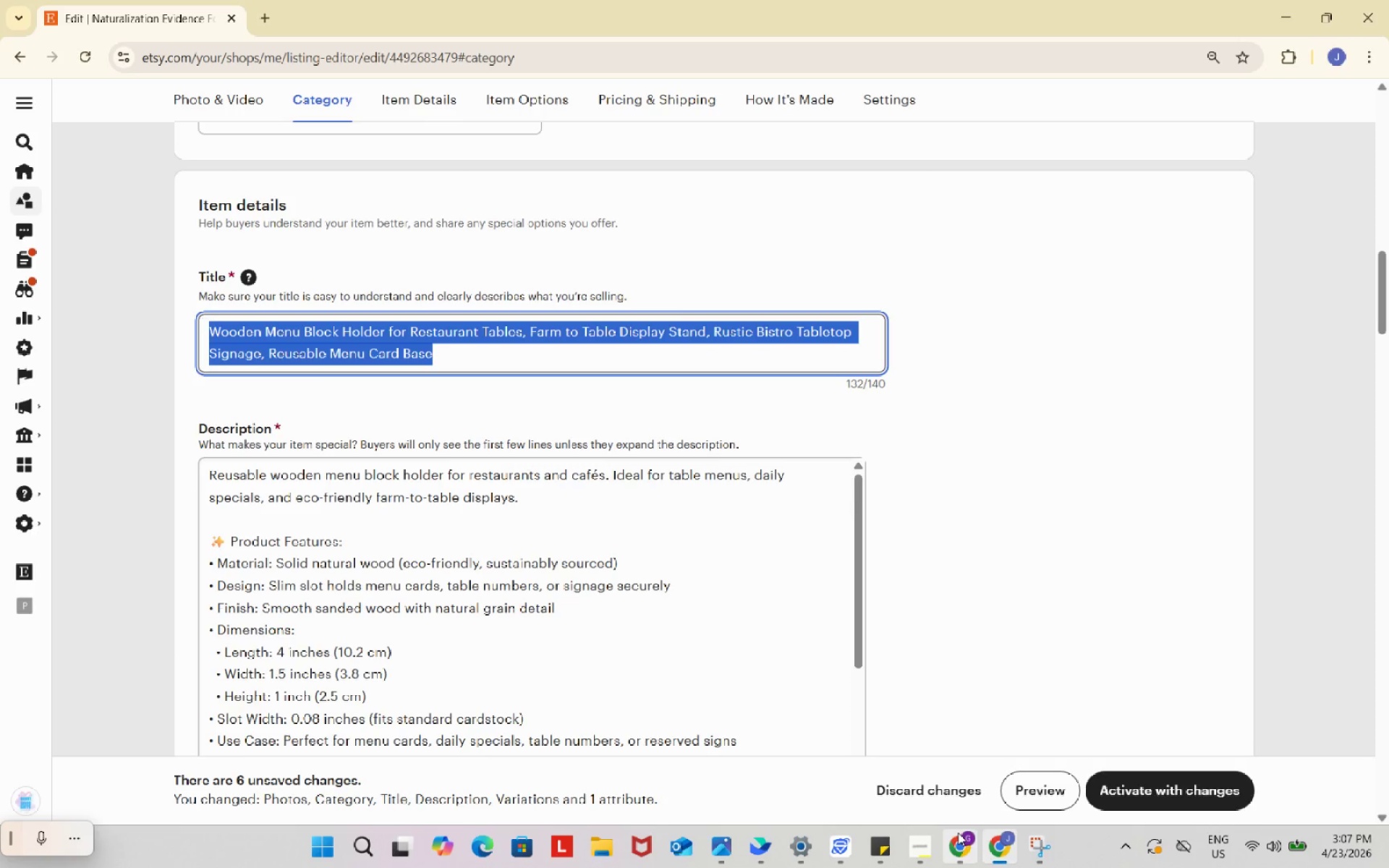 
left_click([959, 835])
 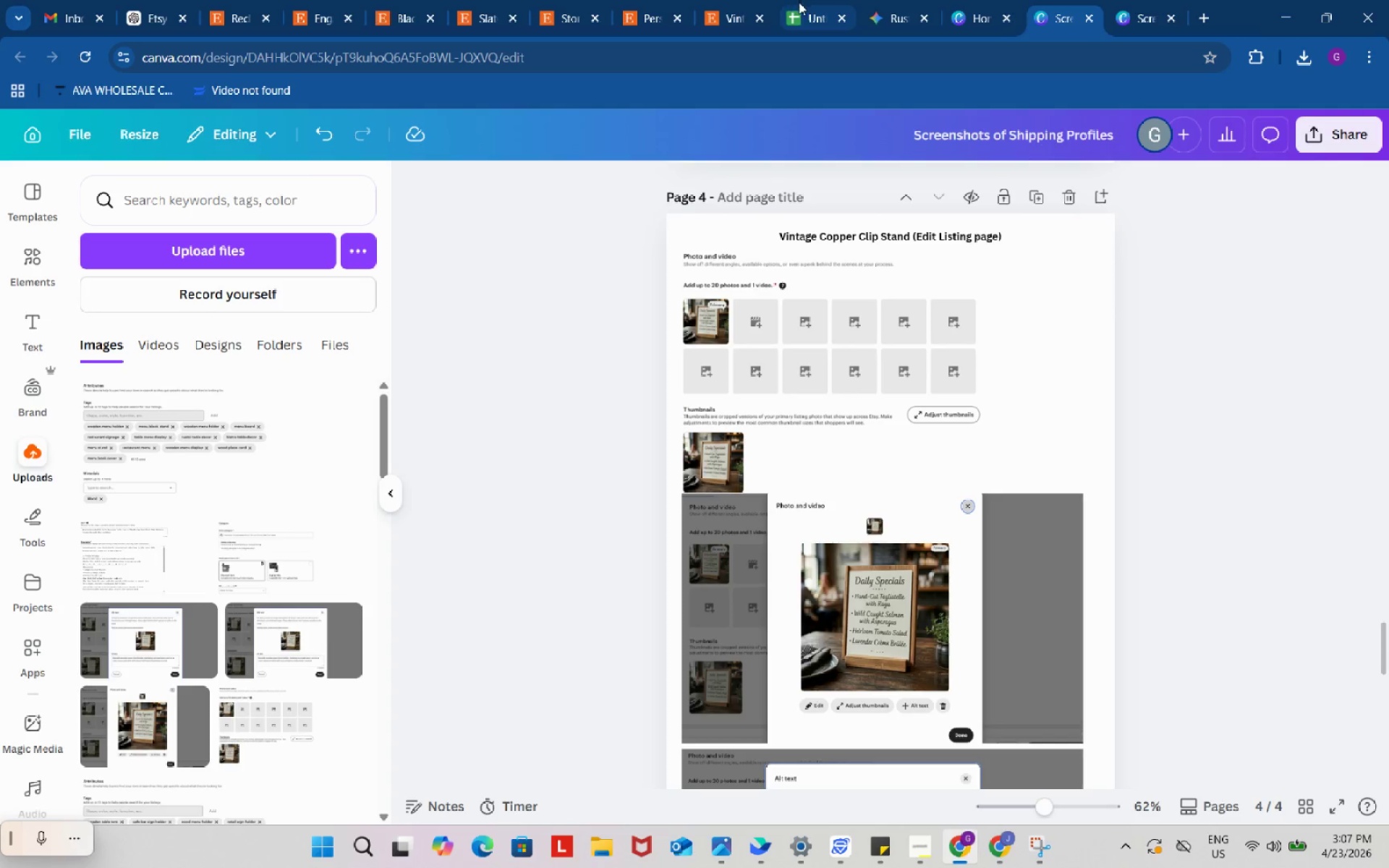 
left_click([799, 3])
 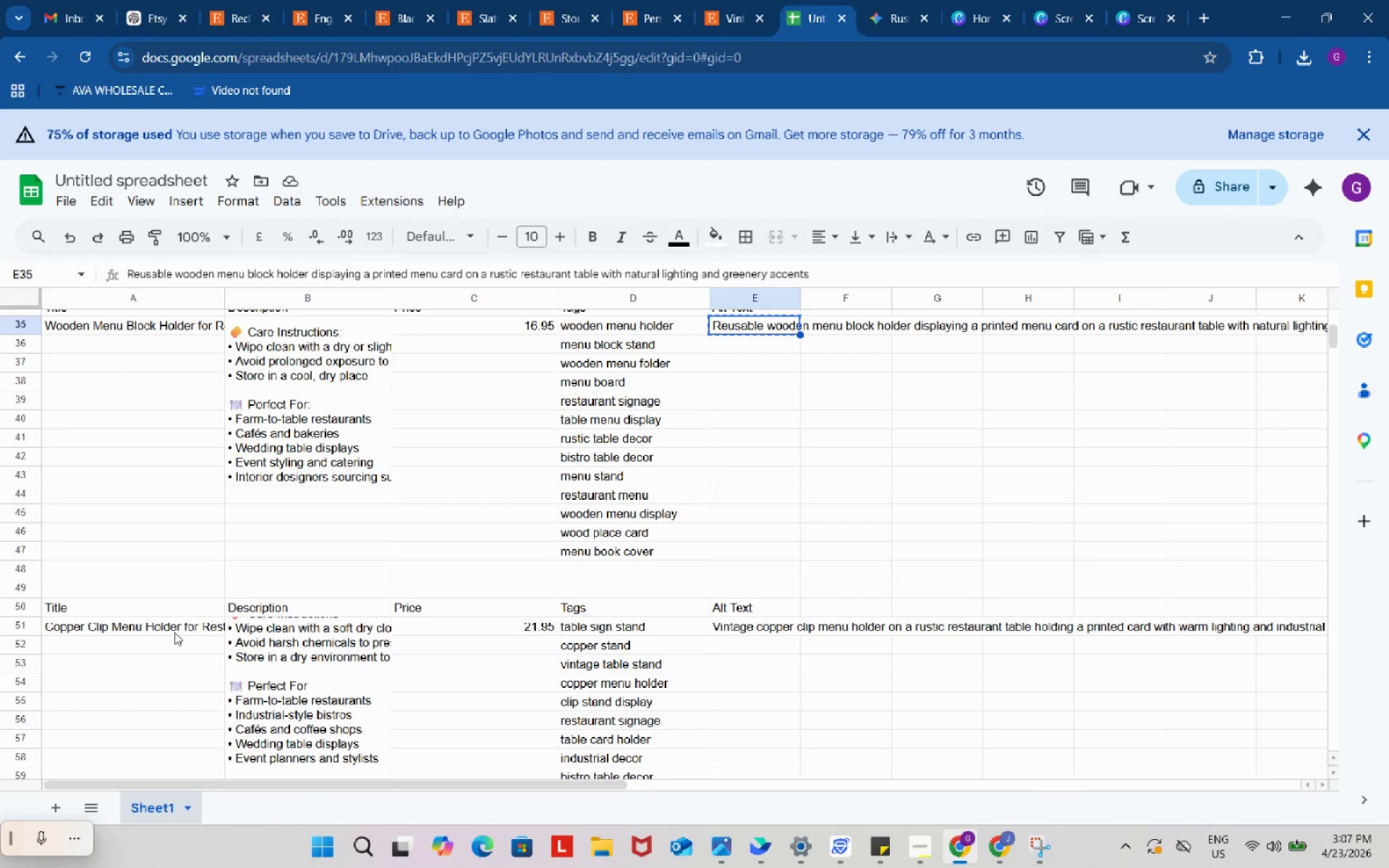 
left_click([173, 632])
 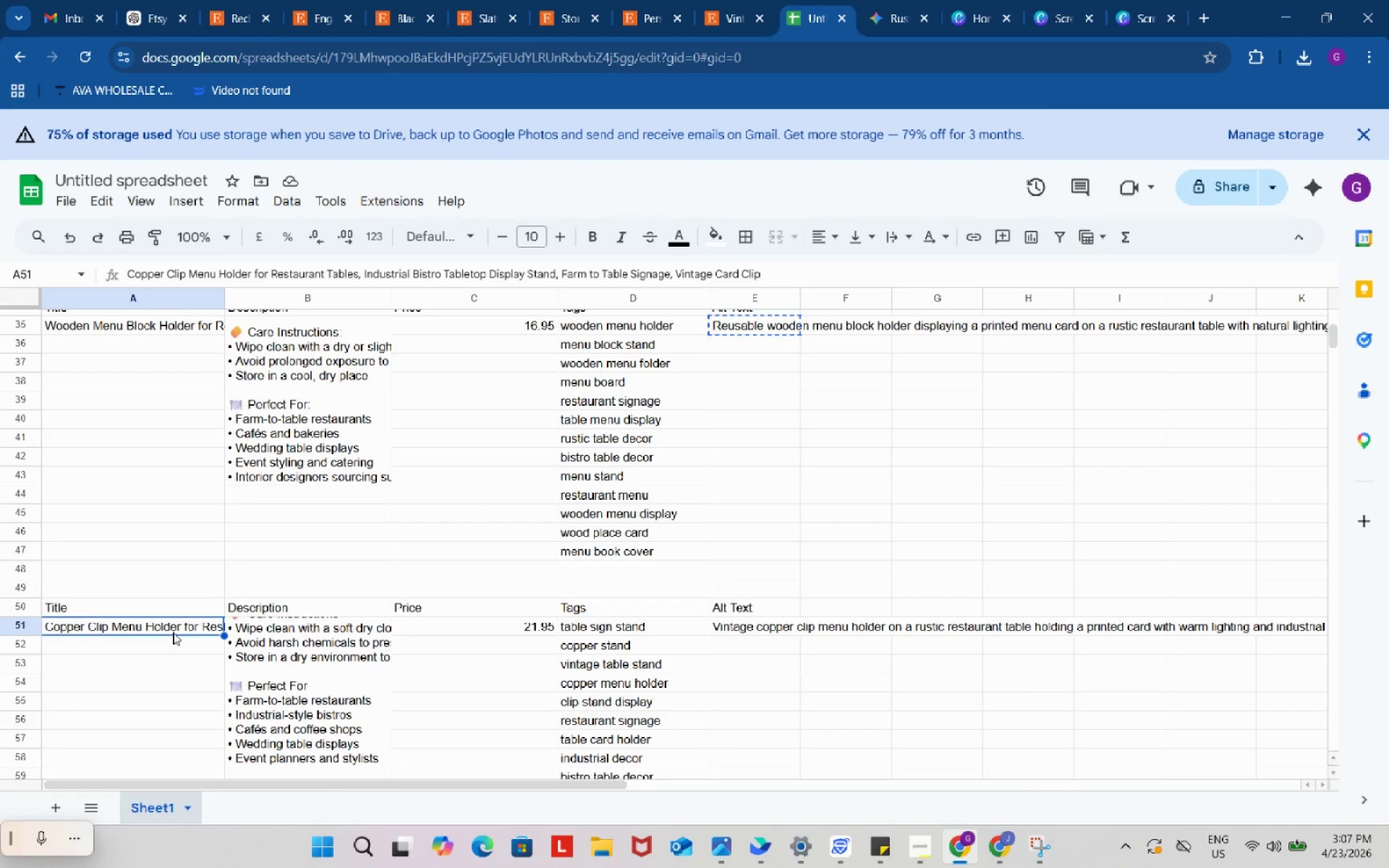 
key(Control+ControlLeft)
 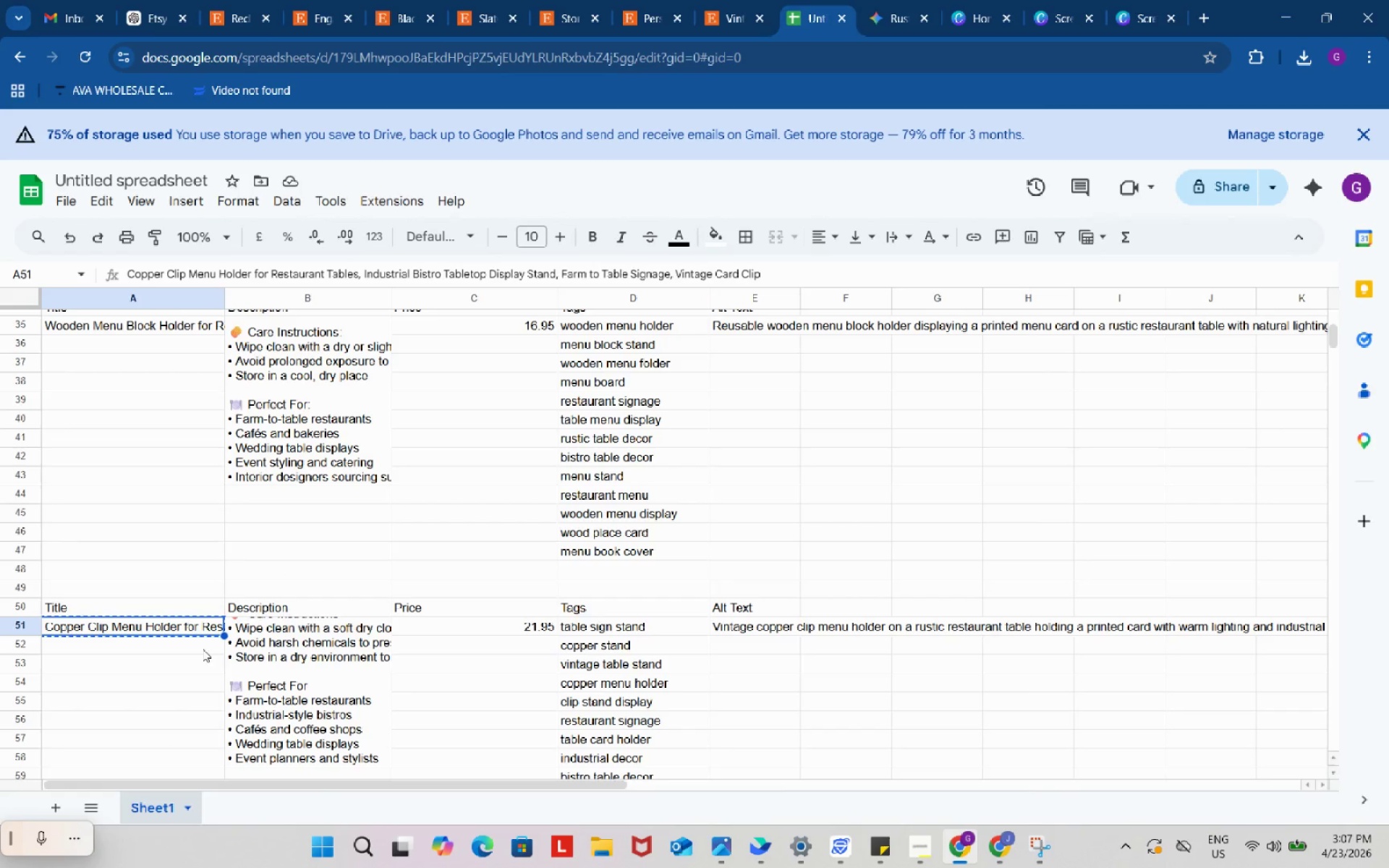 
key(Control+C)
 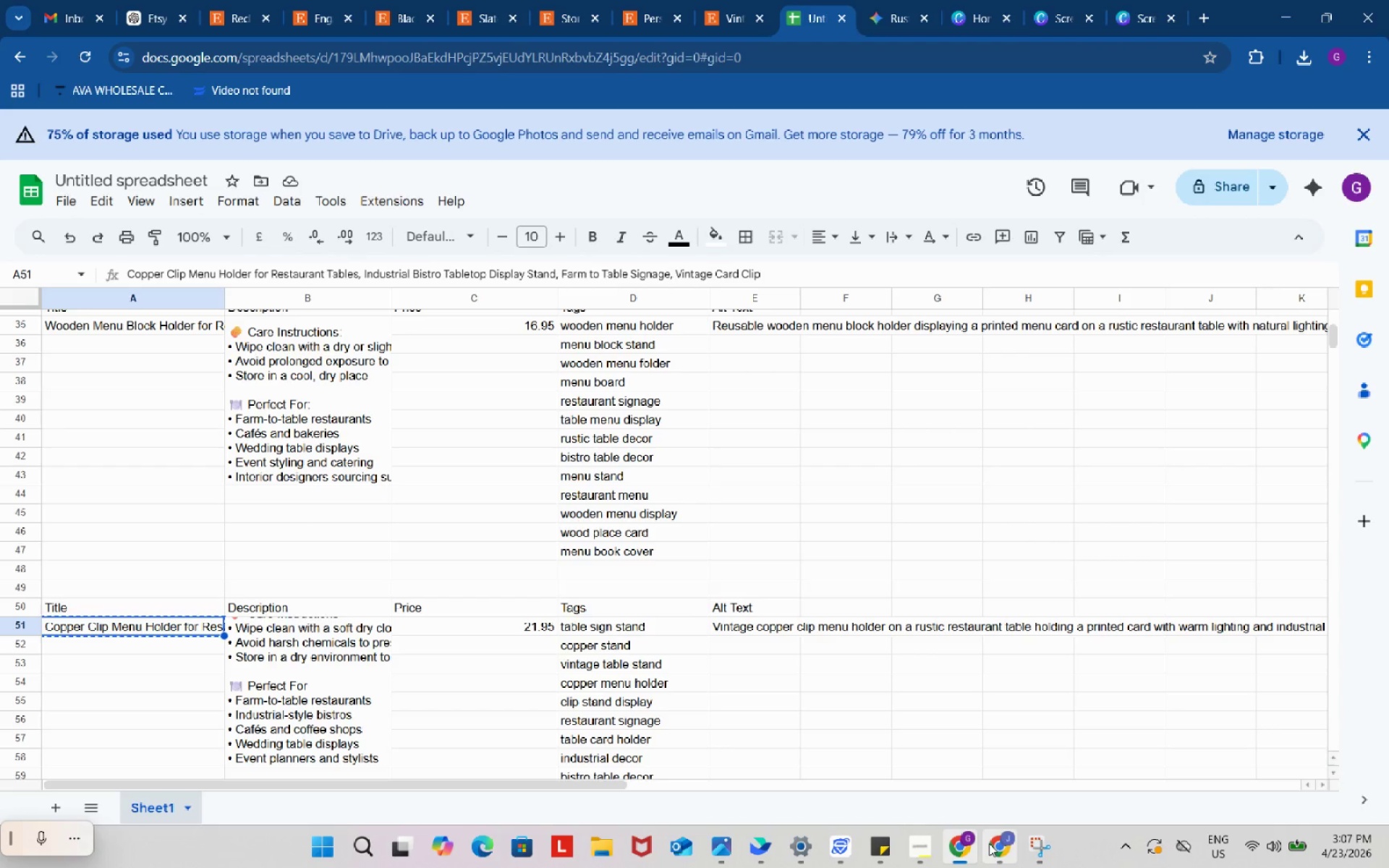 
left_click([1001, 843])
 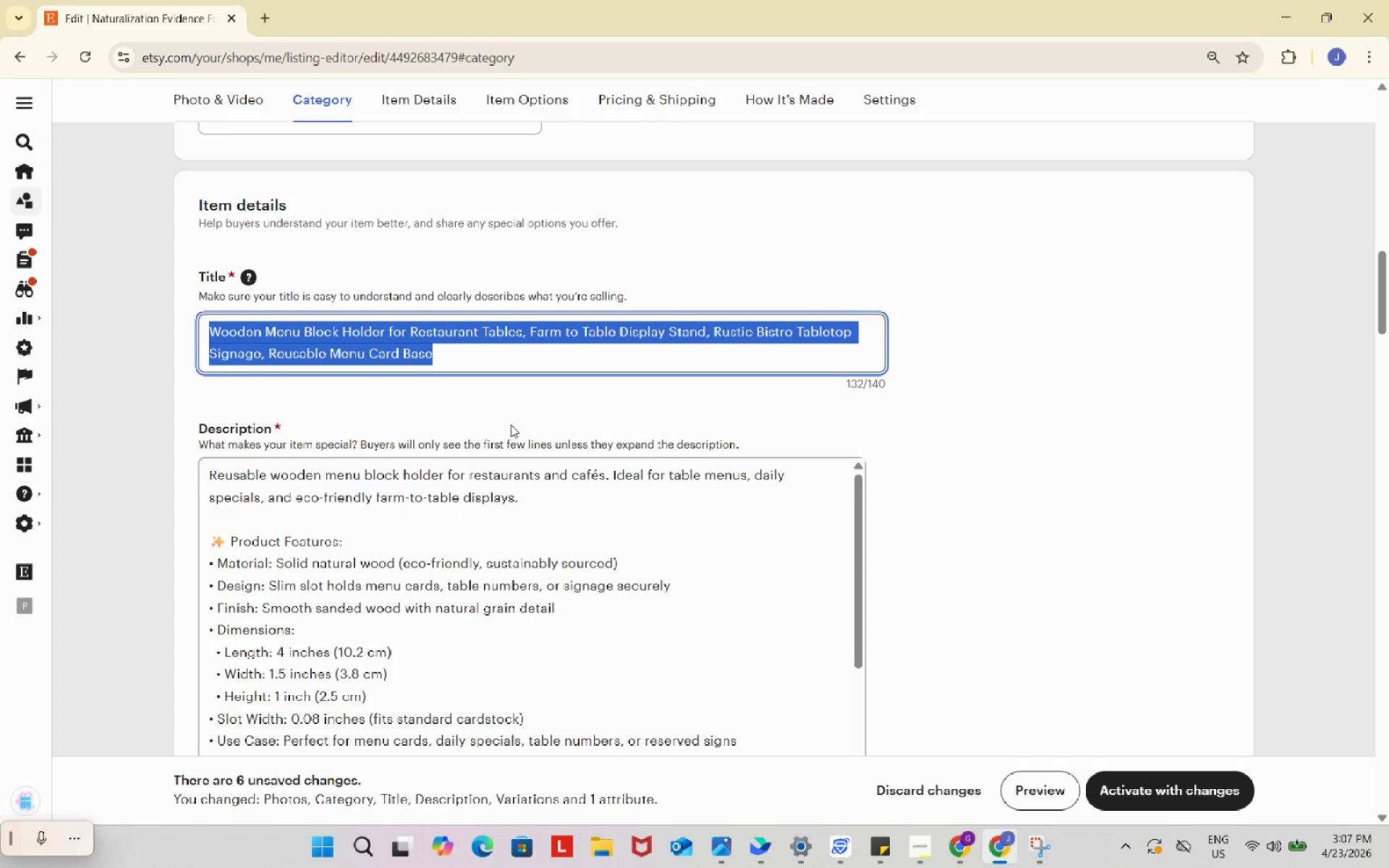 
key(Control+ControlLeft)
 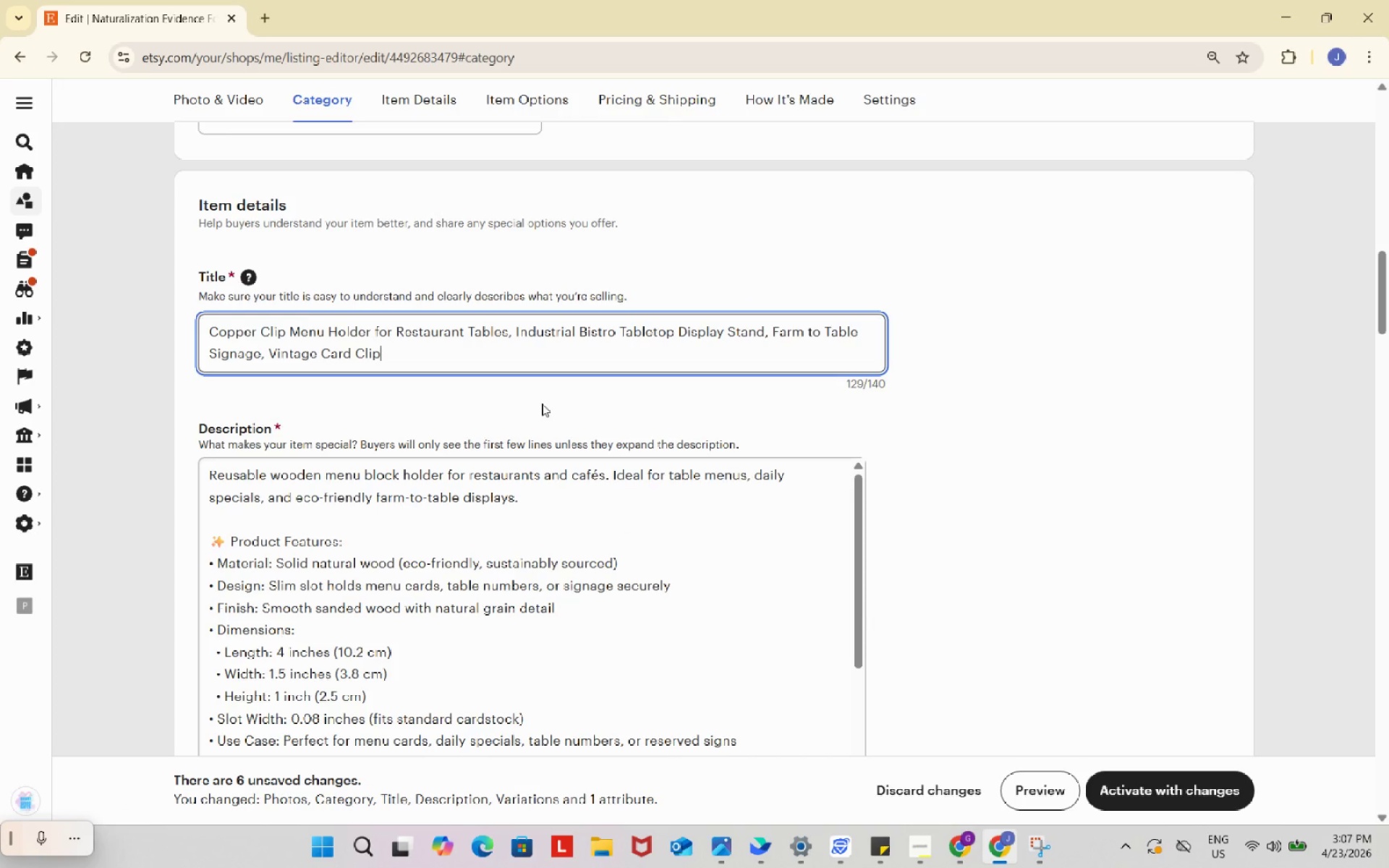 
key(Control+V)
 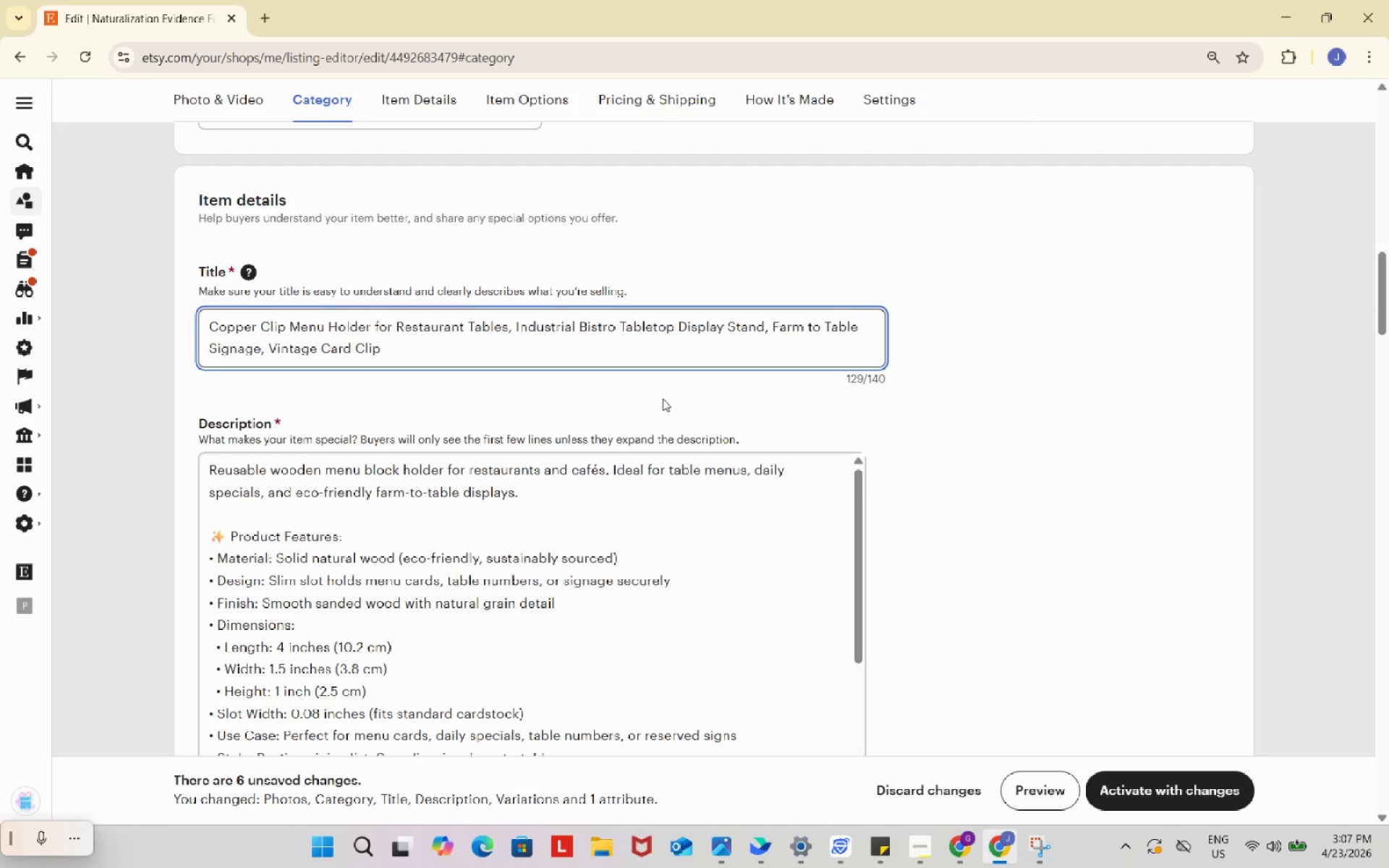 
scroll: coordinate [663, 399], scroll_direction: down, amount: 2.0
 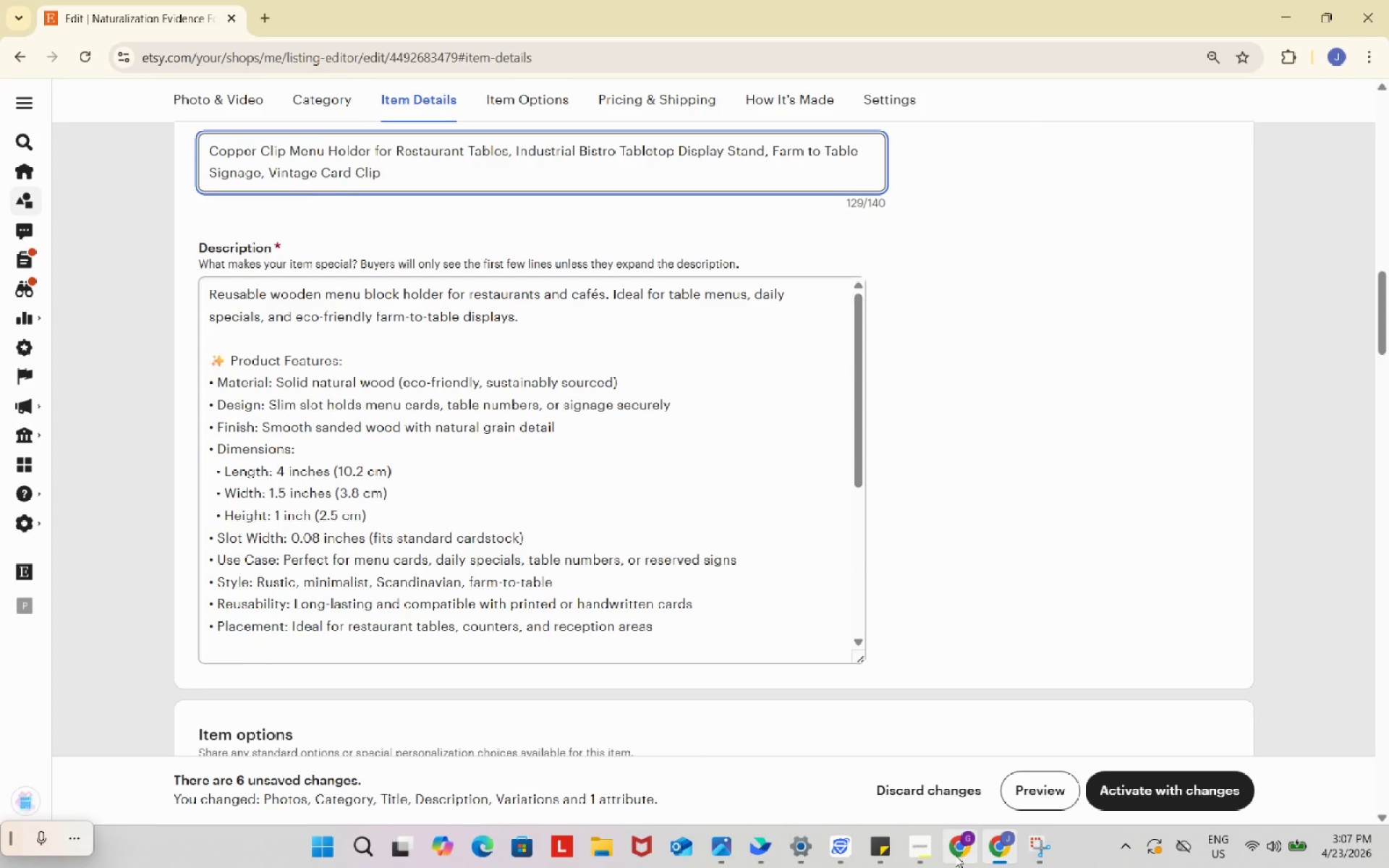 
left_click([955, 854])
 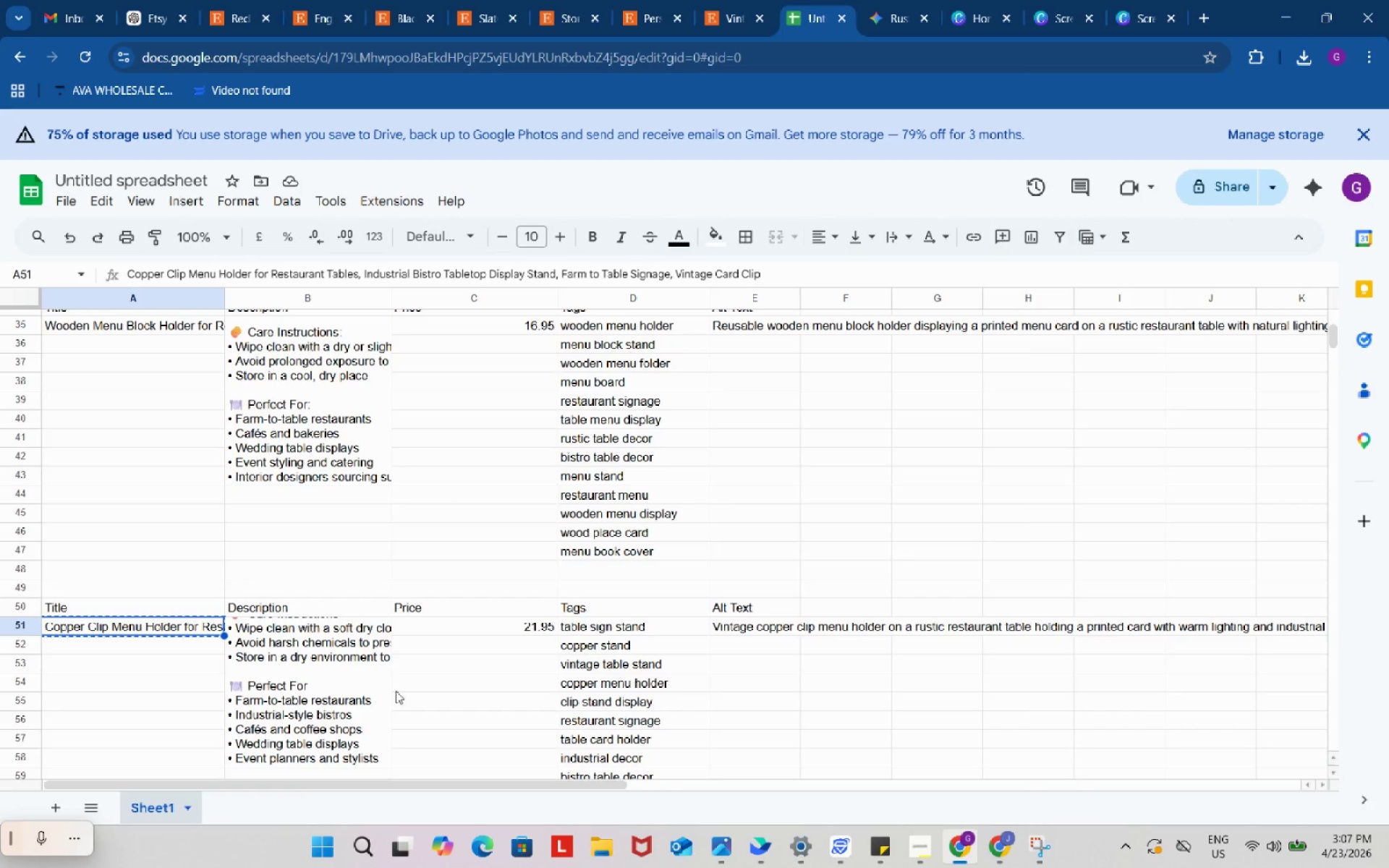 
left_click([355, 681])
 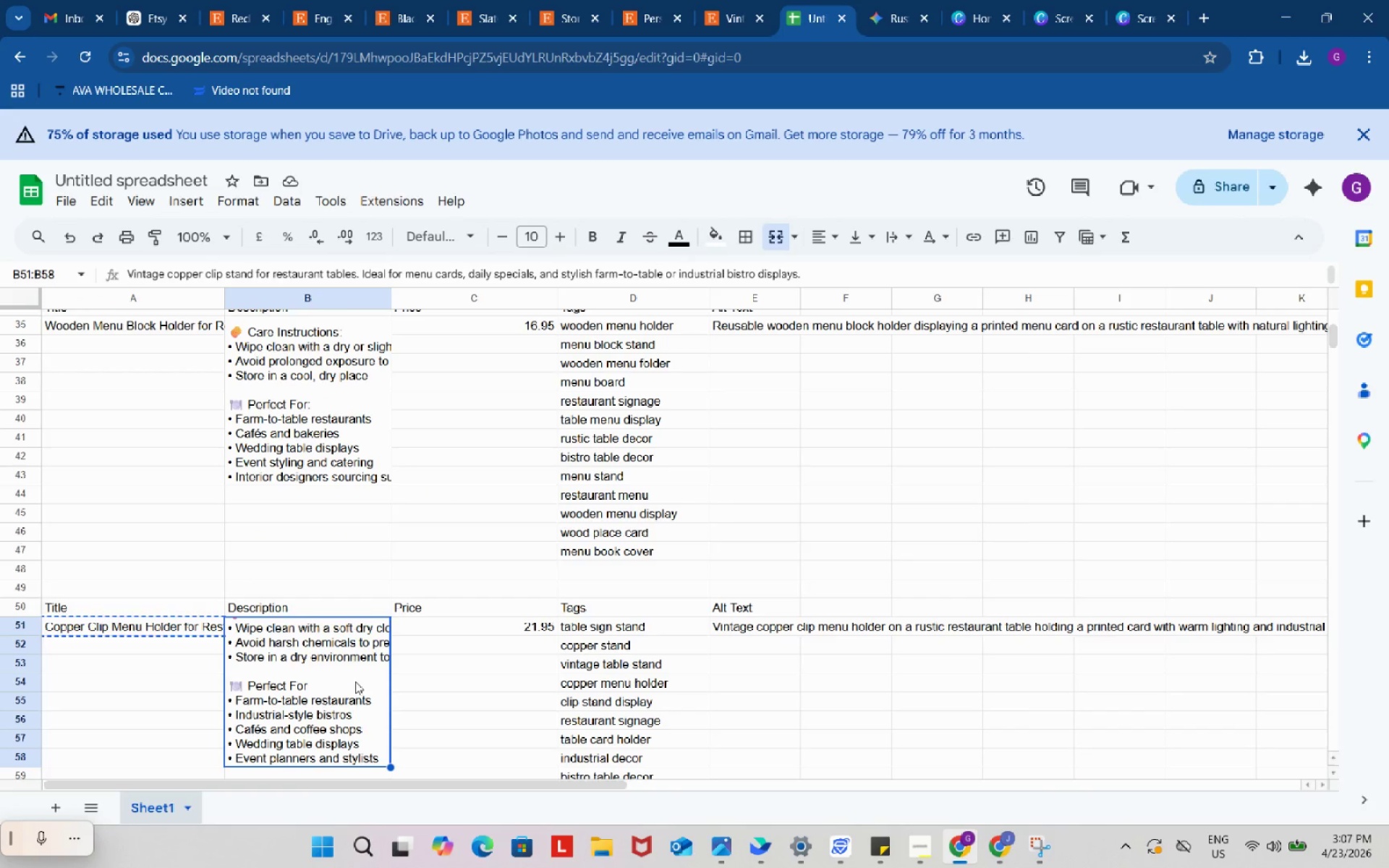 
key(Control+ControlLeft)
 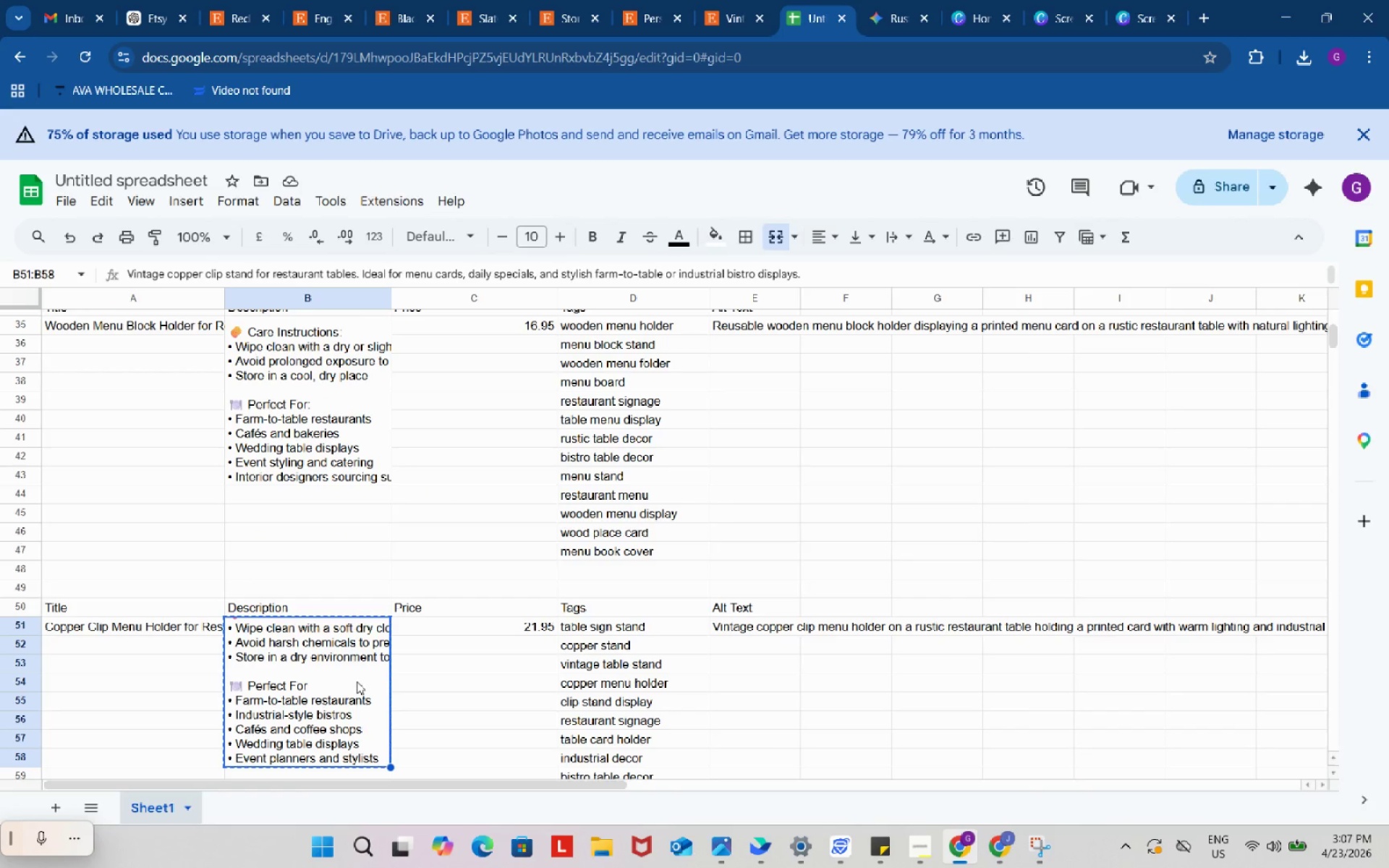 
key(Control+C)
 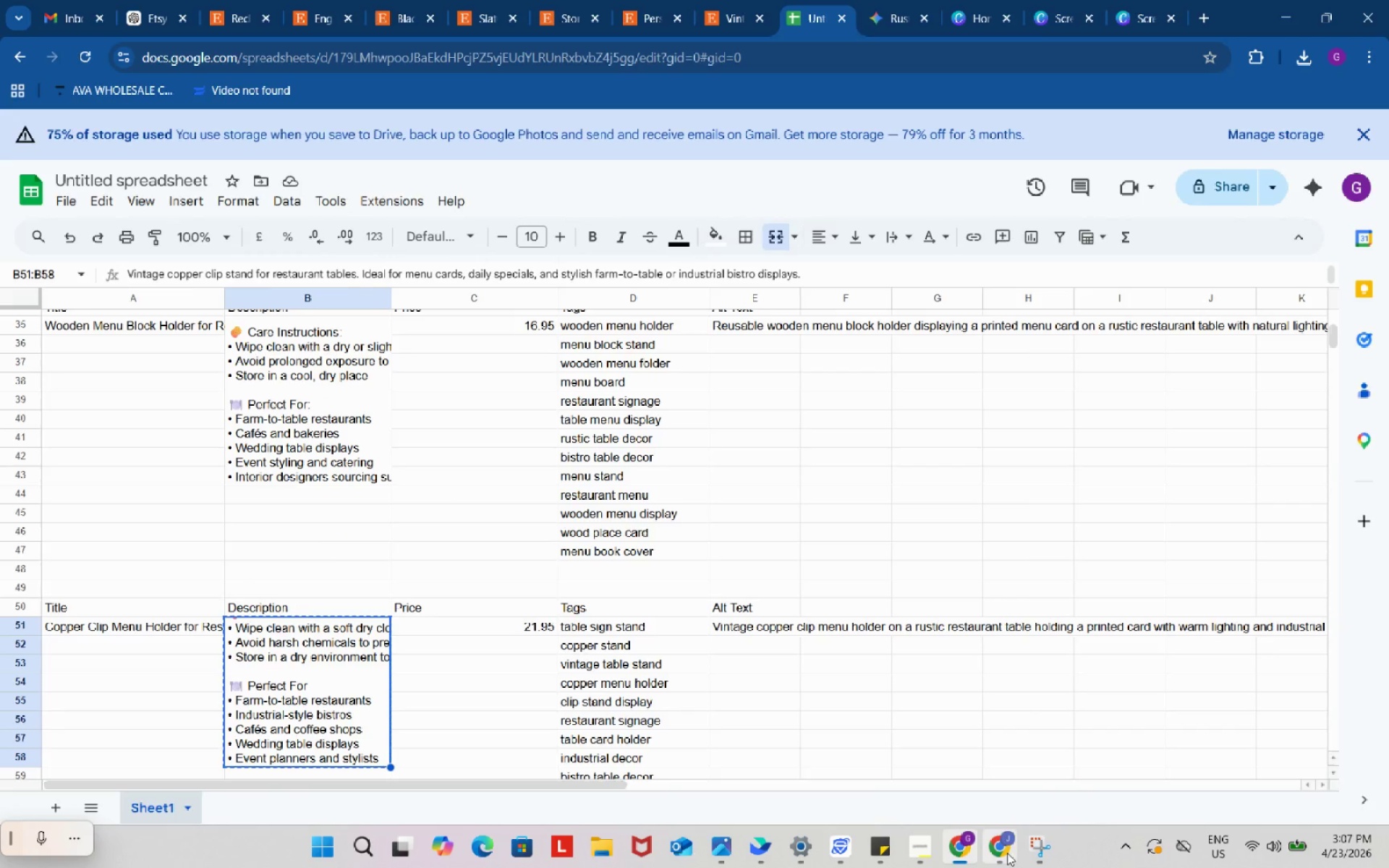 
left_click([1007, 853])
 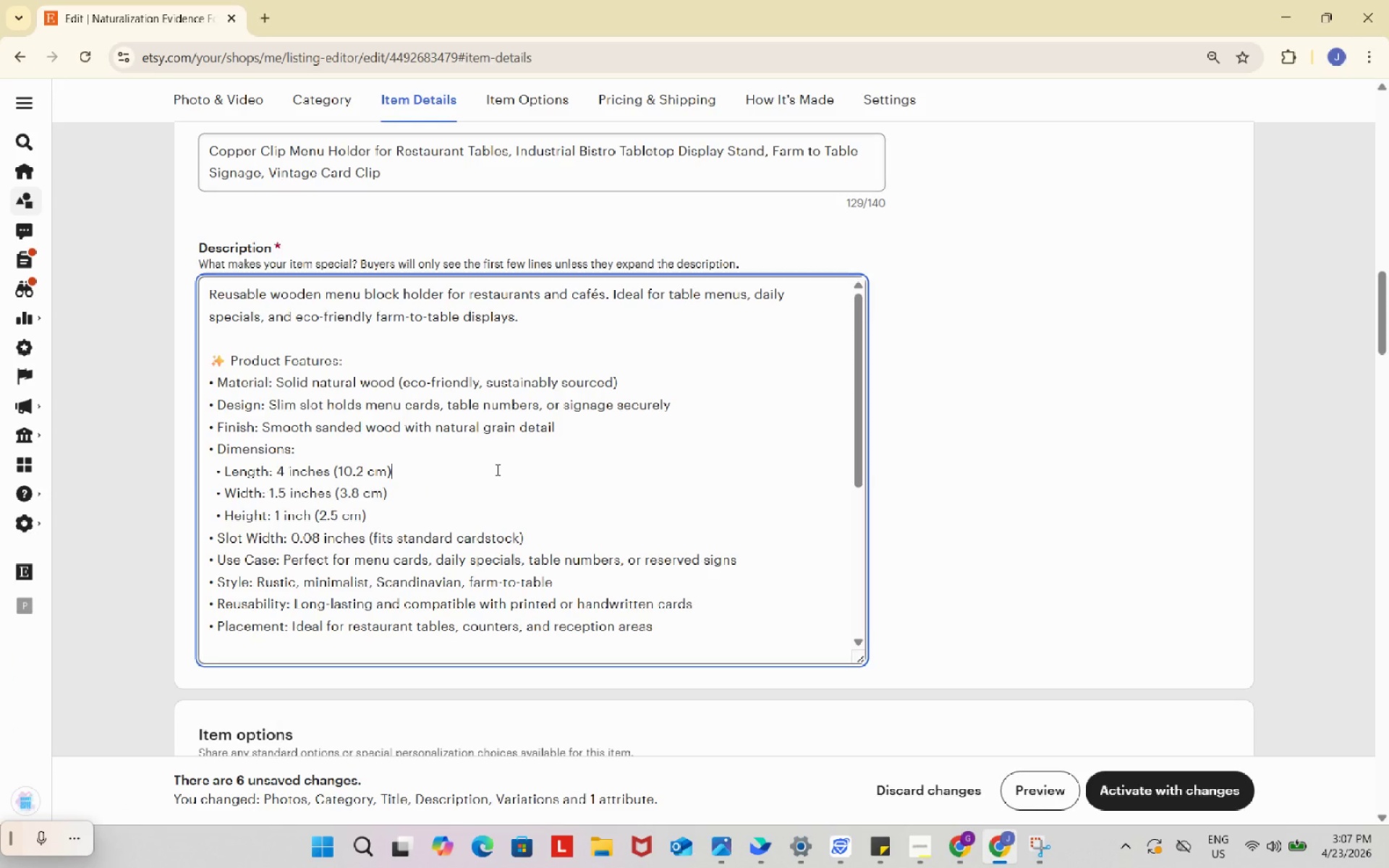 
key(Control+ControlLeft)
 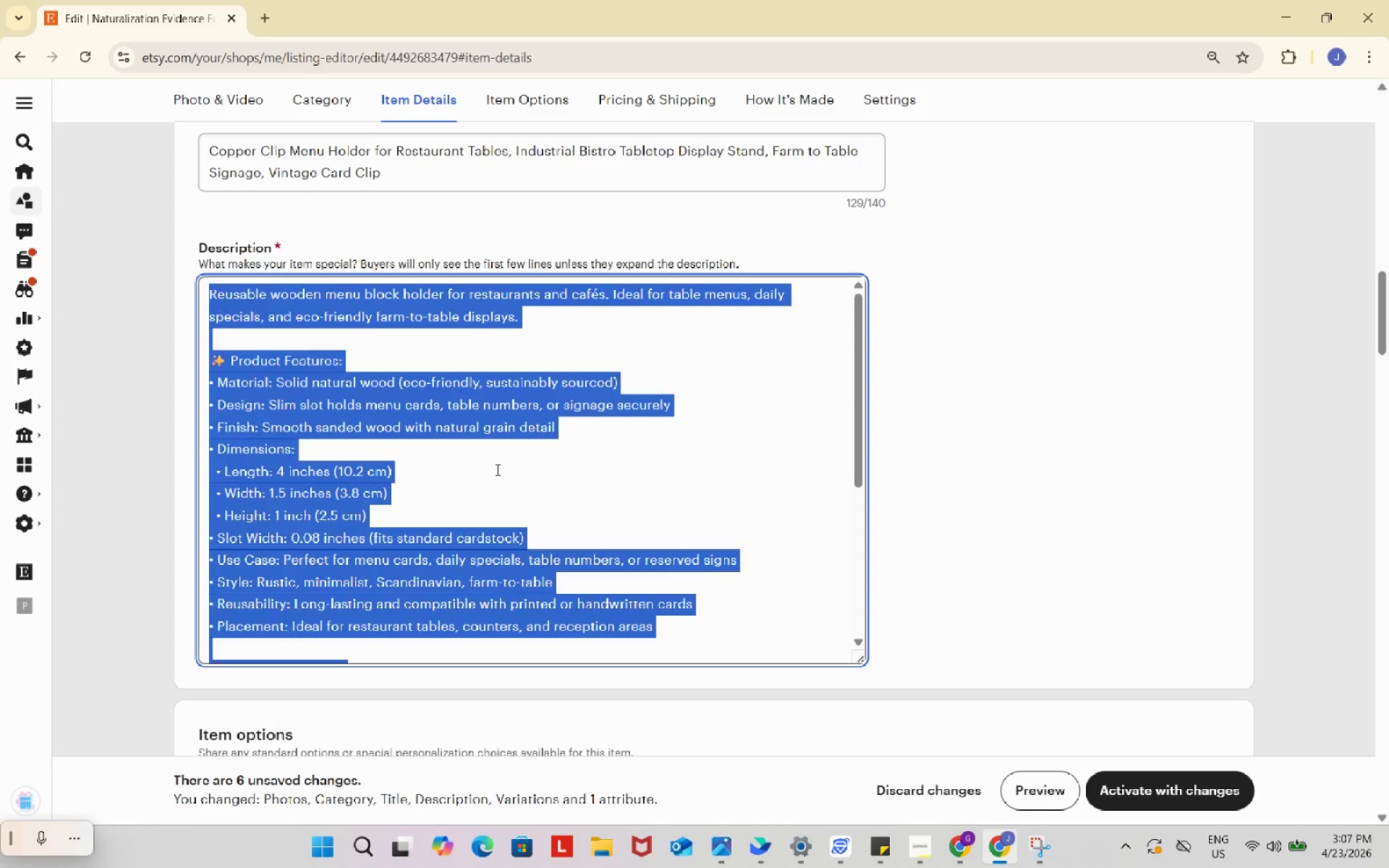 
key(Control+A)
 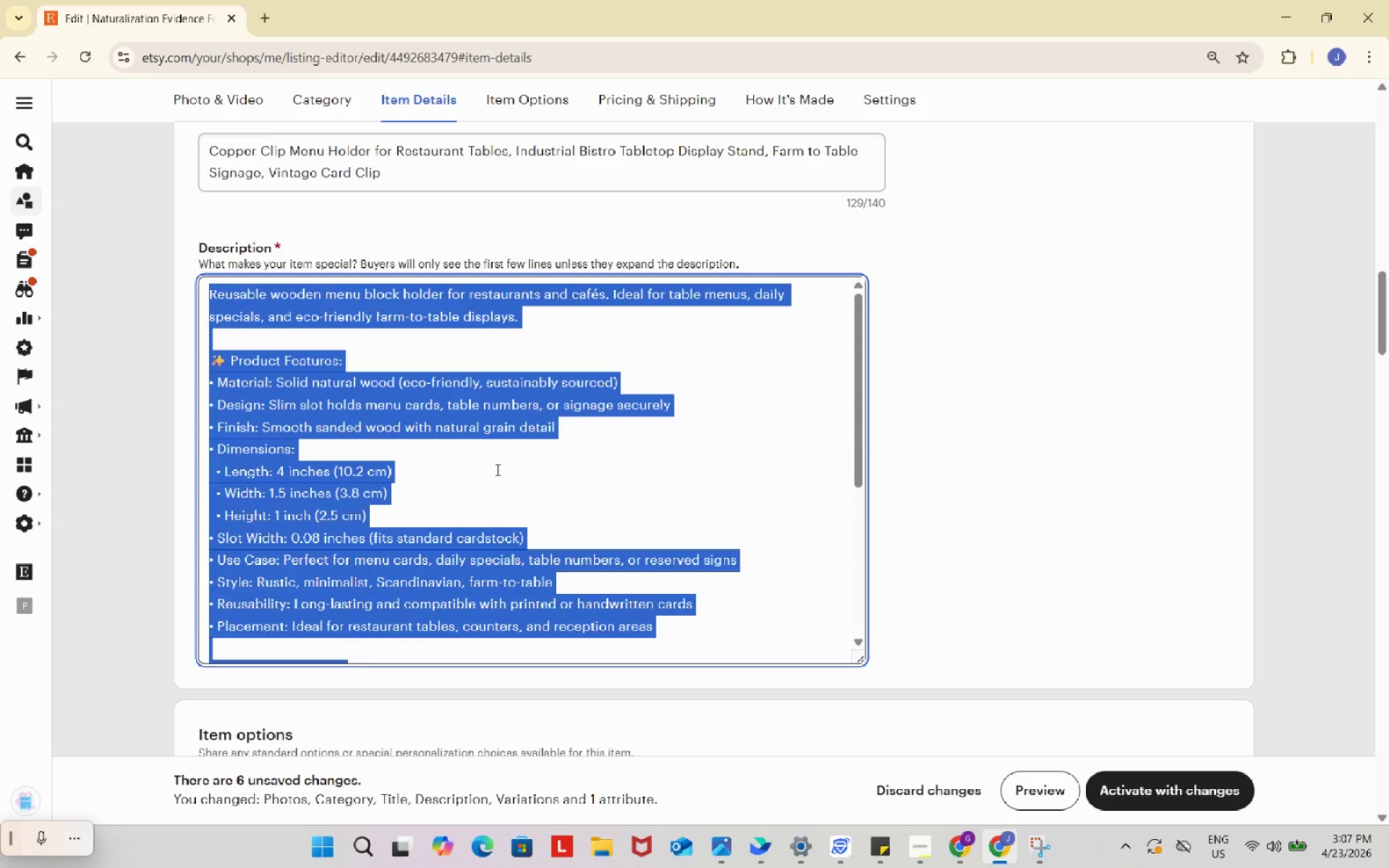 
key(Control+ControlLeft)
 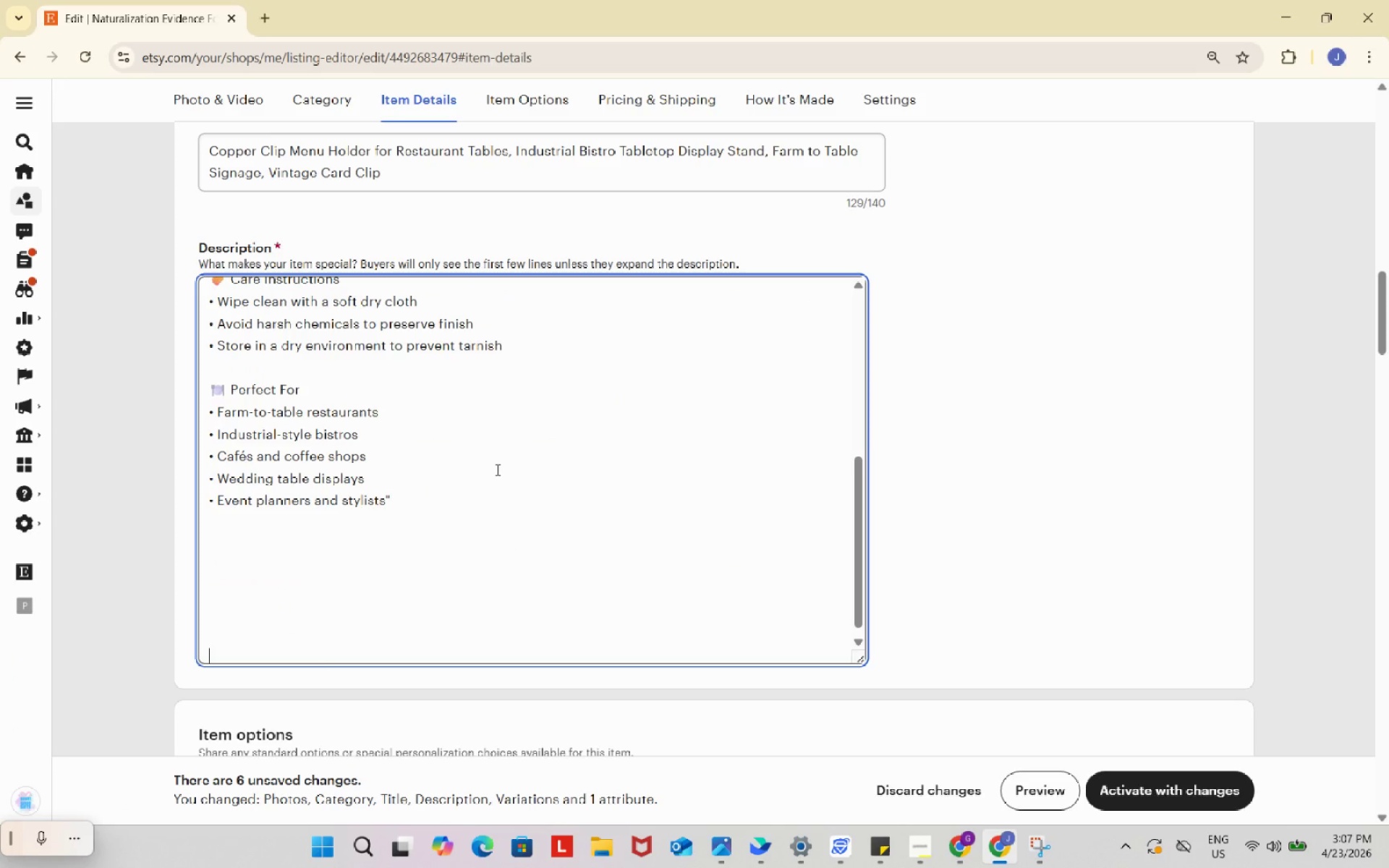 
key(Control+V)
 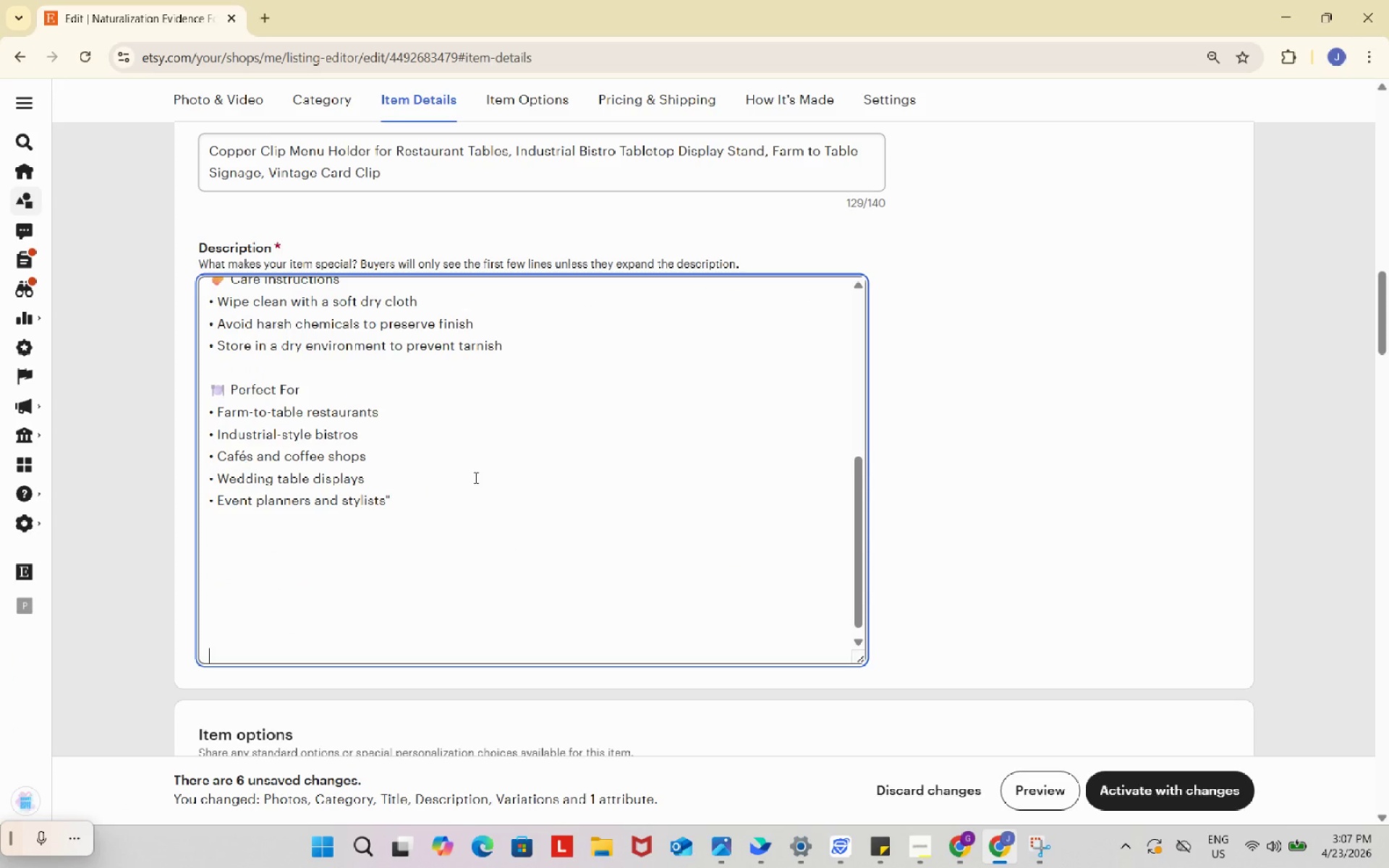 
key(Backspace)
 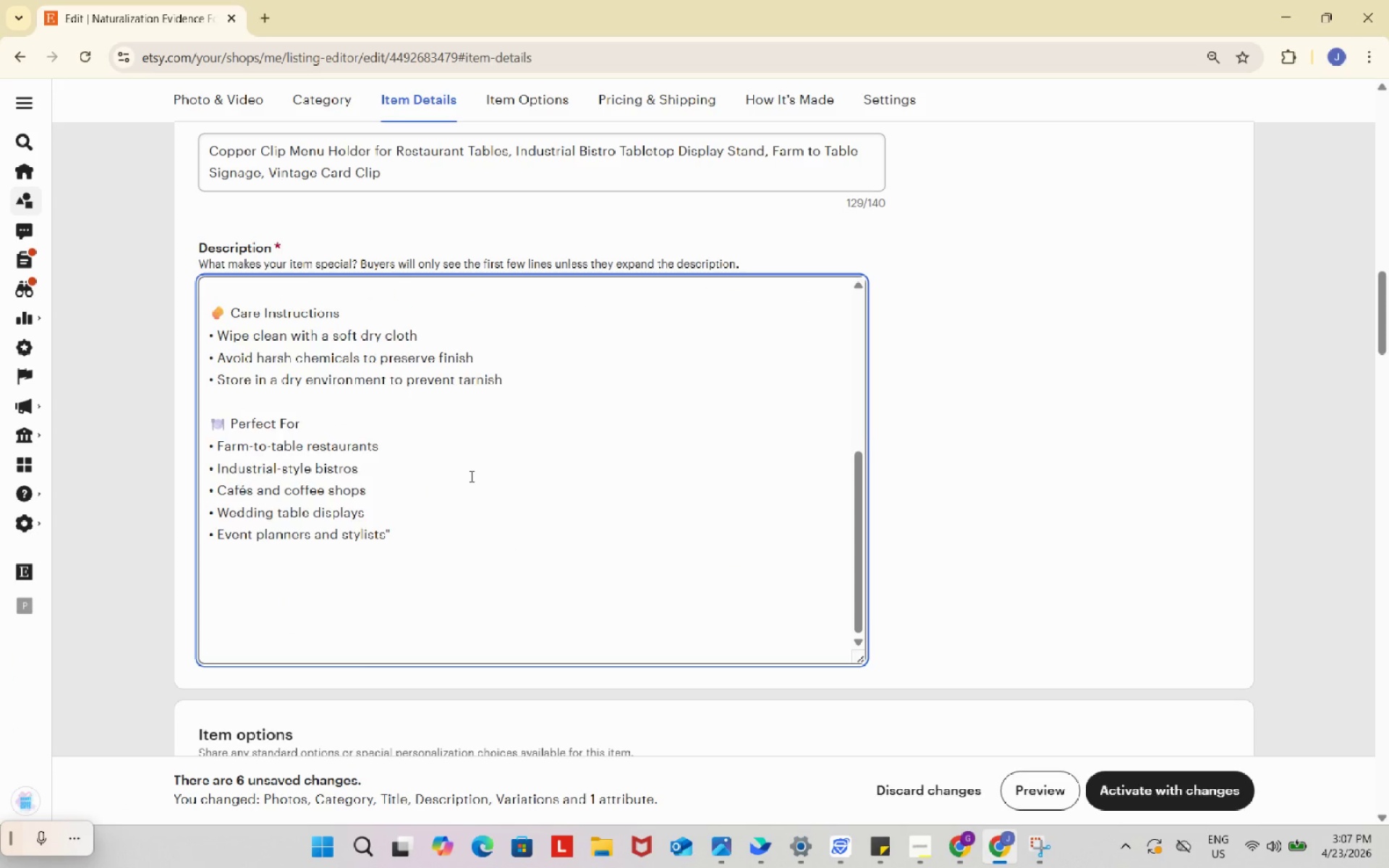 
key(Backspace)
 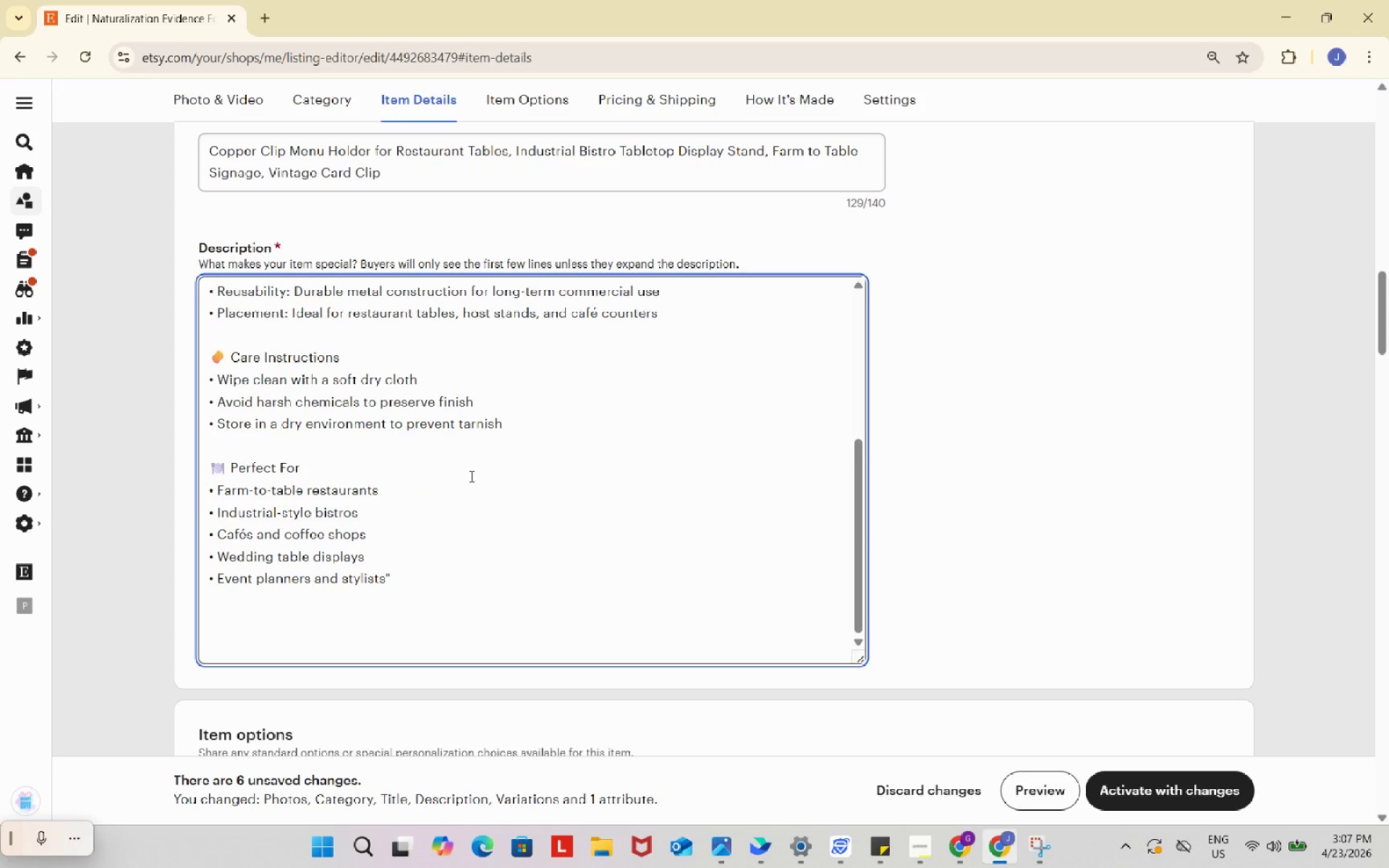 
key(Backspace)
 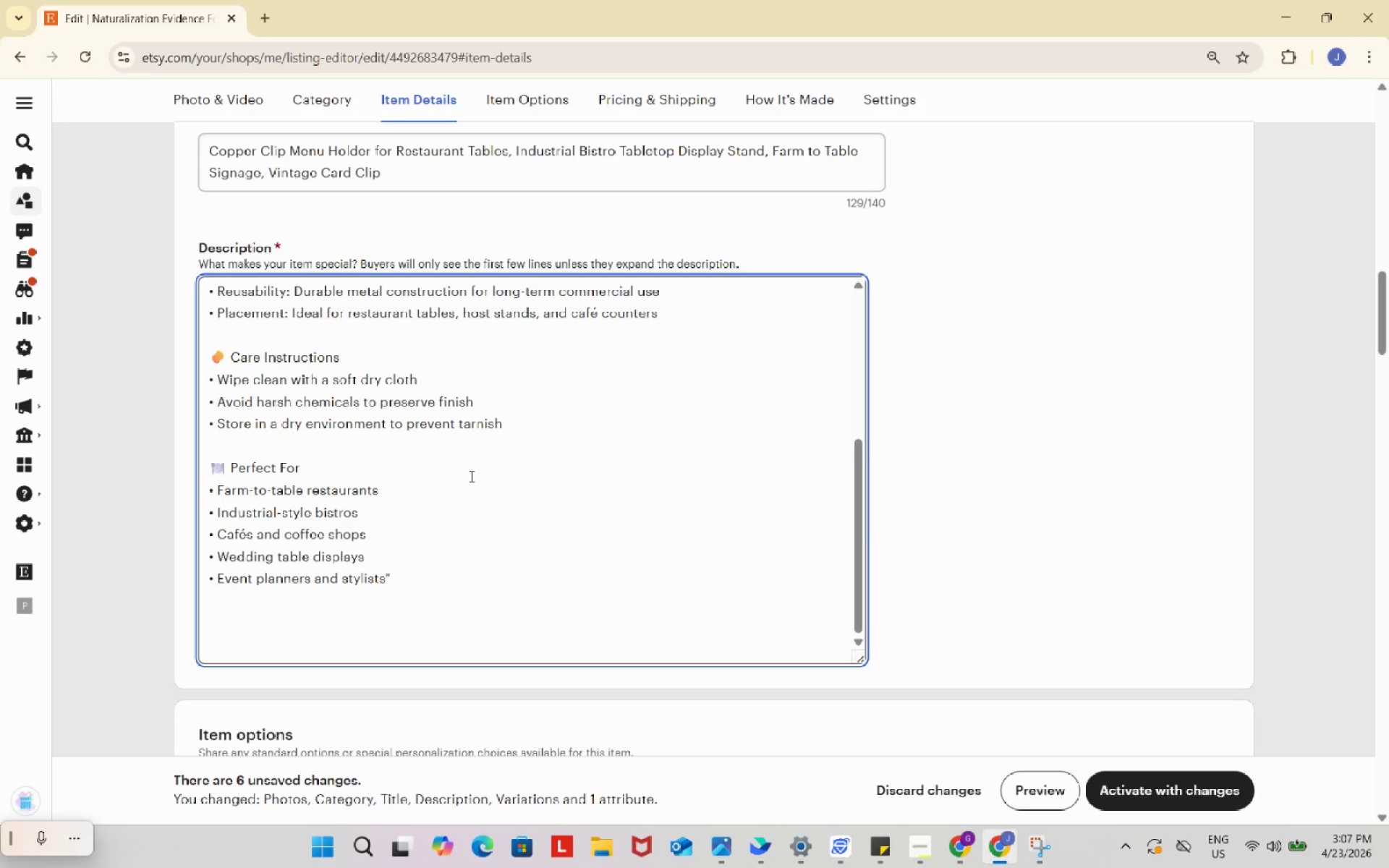 
key(Backspace)
 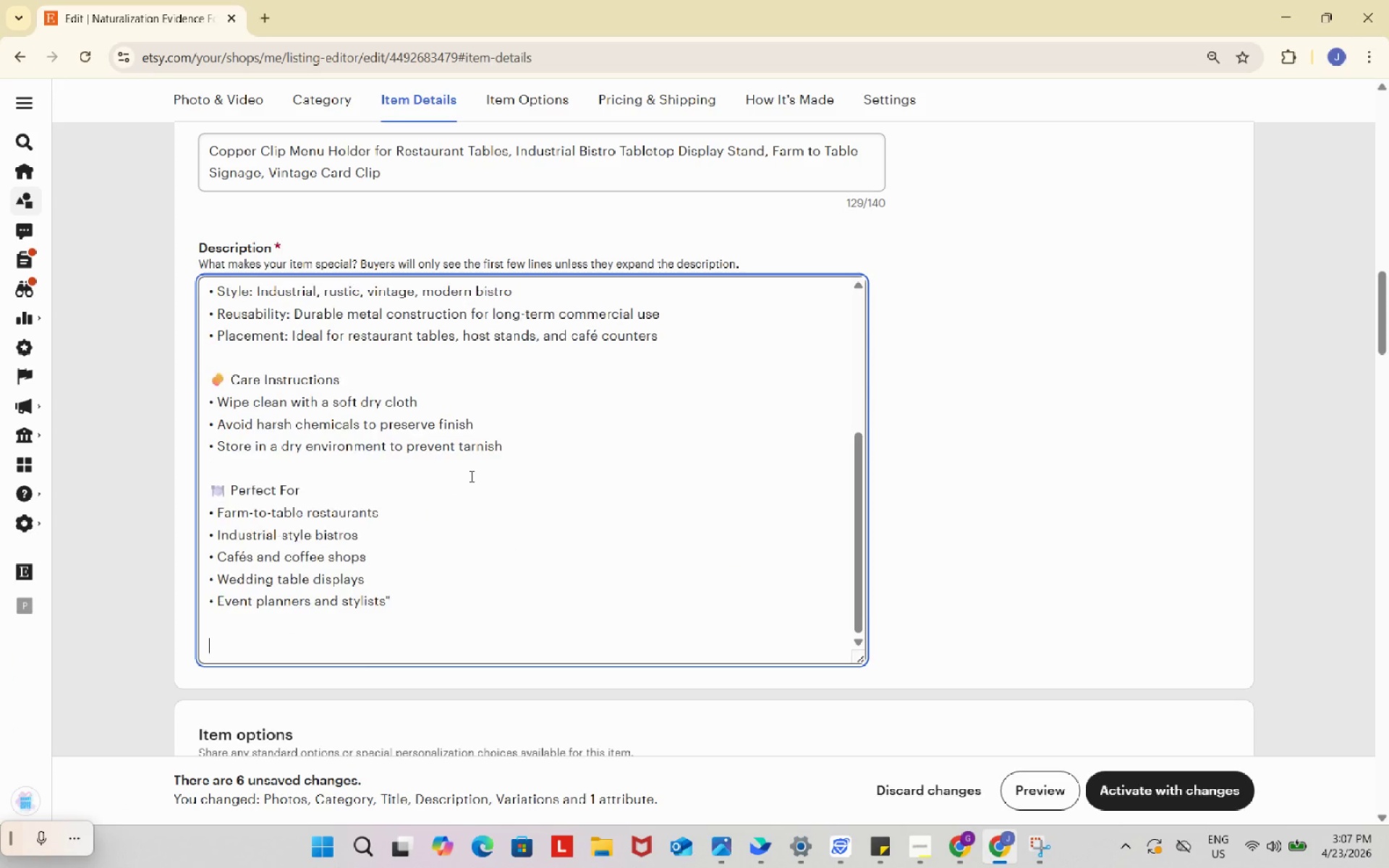 
key(Backspace)
 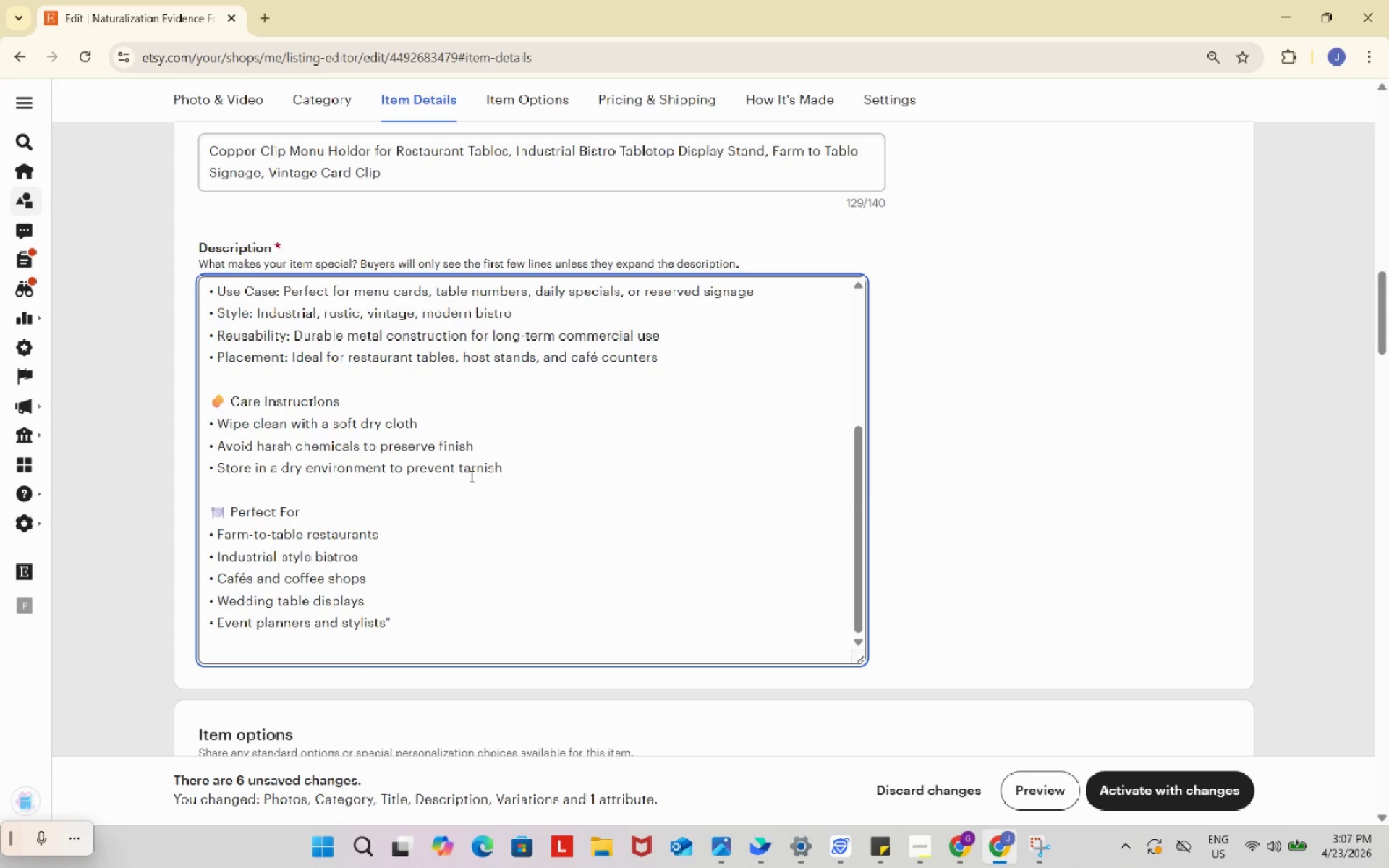 
key(Backspace)
 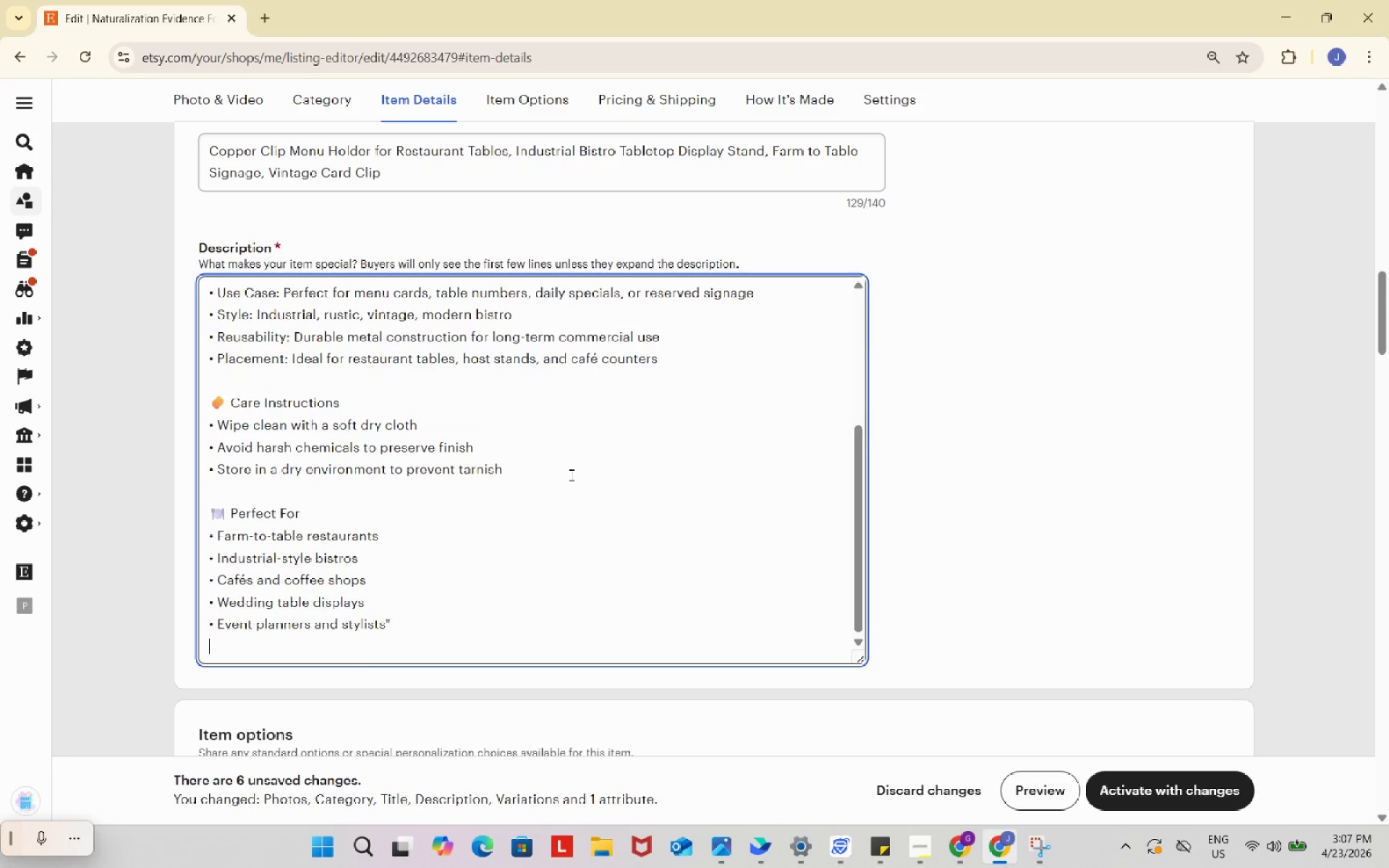 
scroll: coordinate [571, 474], scroll_direction: up, amount: 7.0
 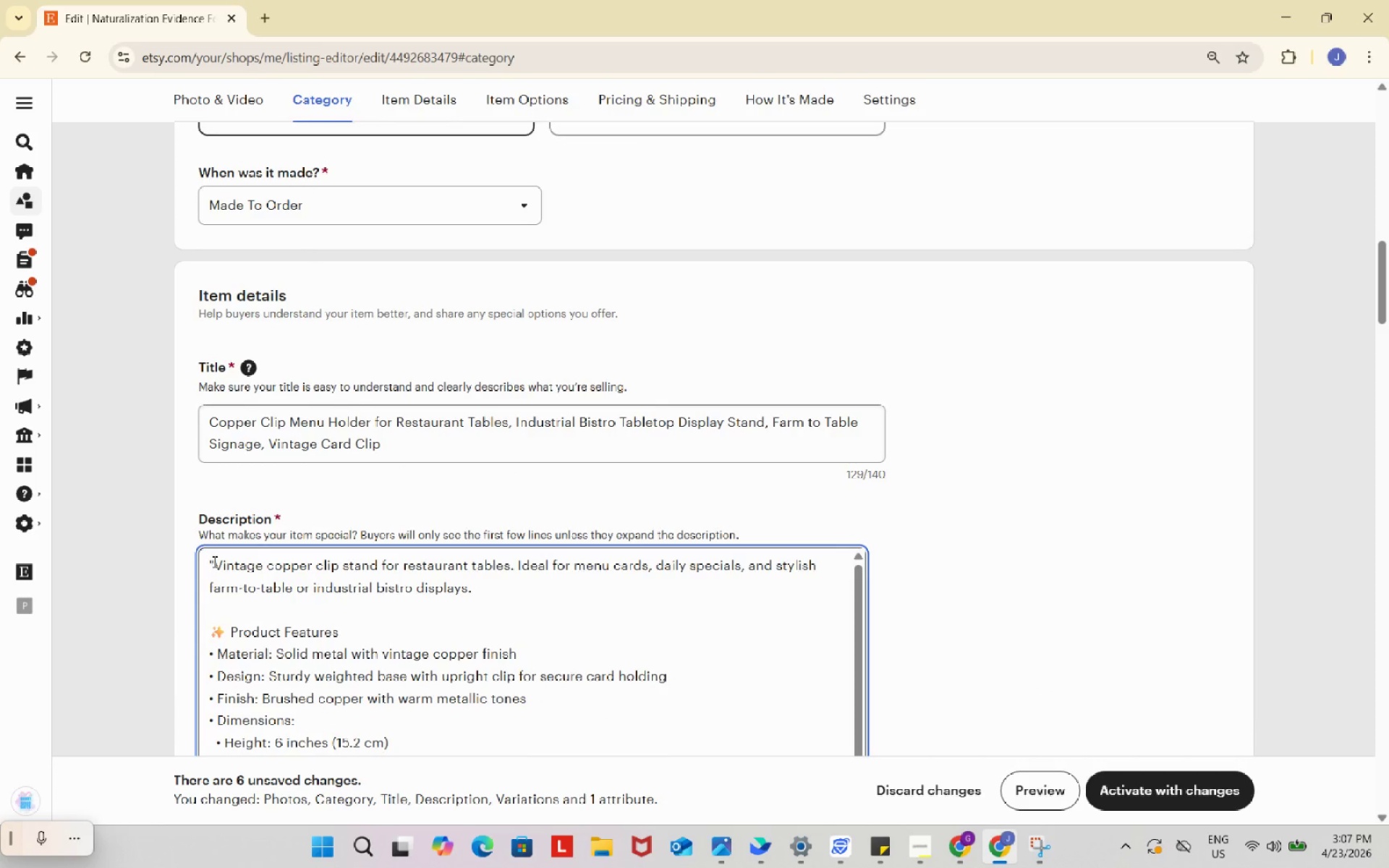 
left_click([214, 562])
 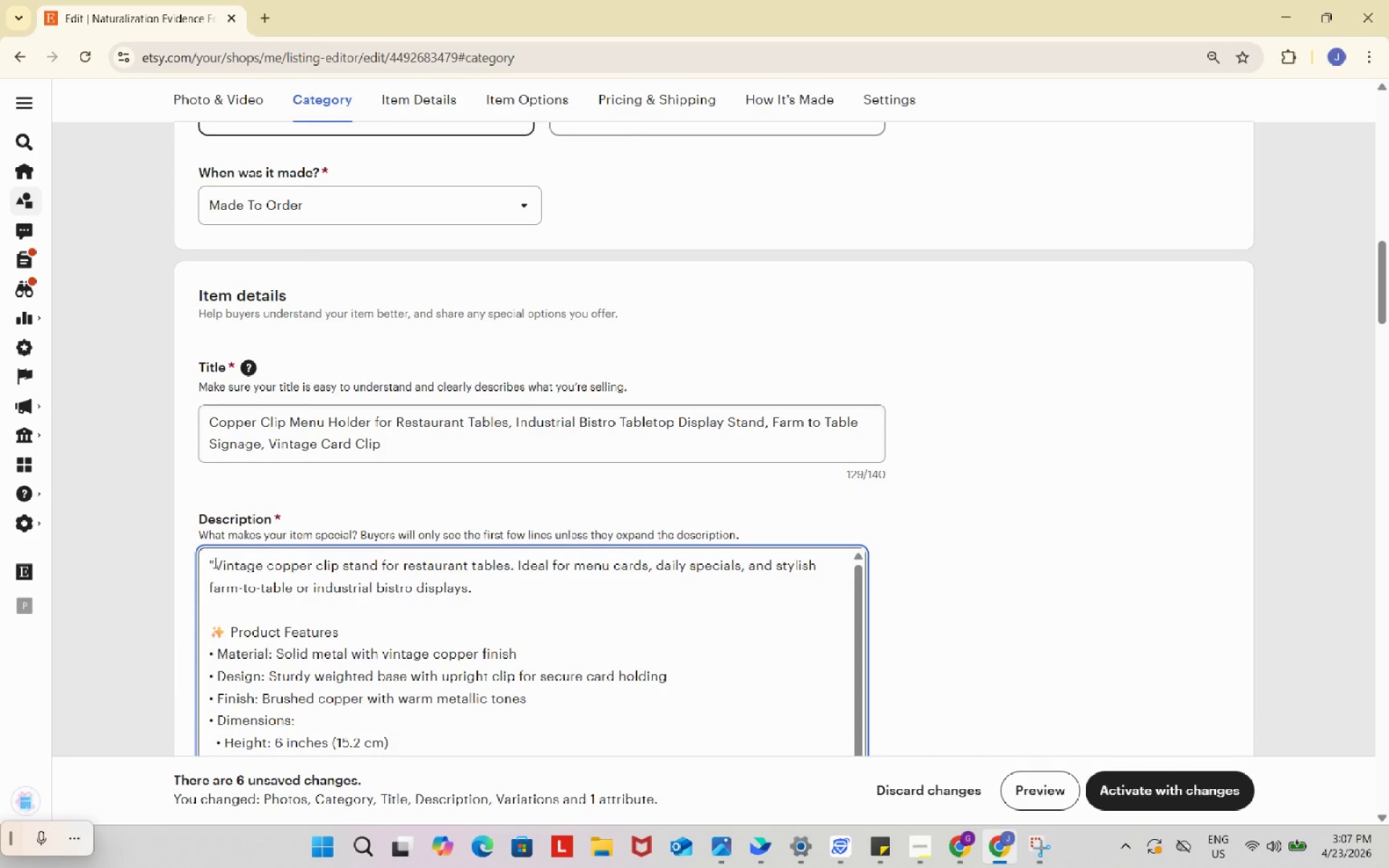 
key(Backspace)
 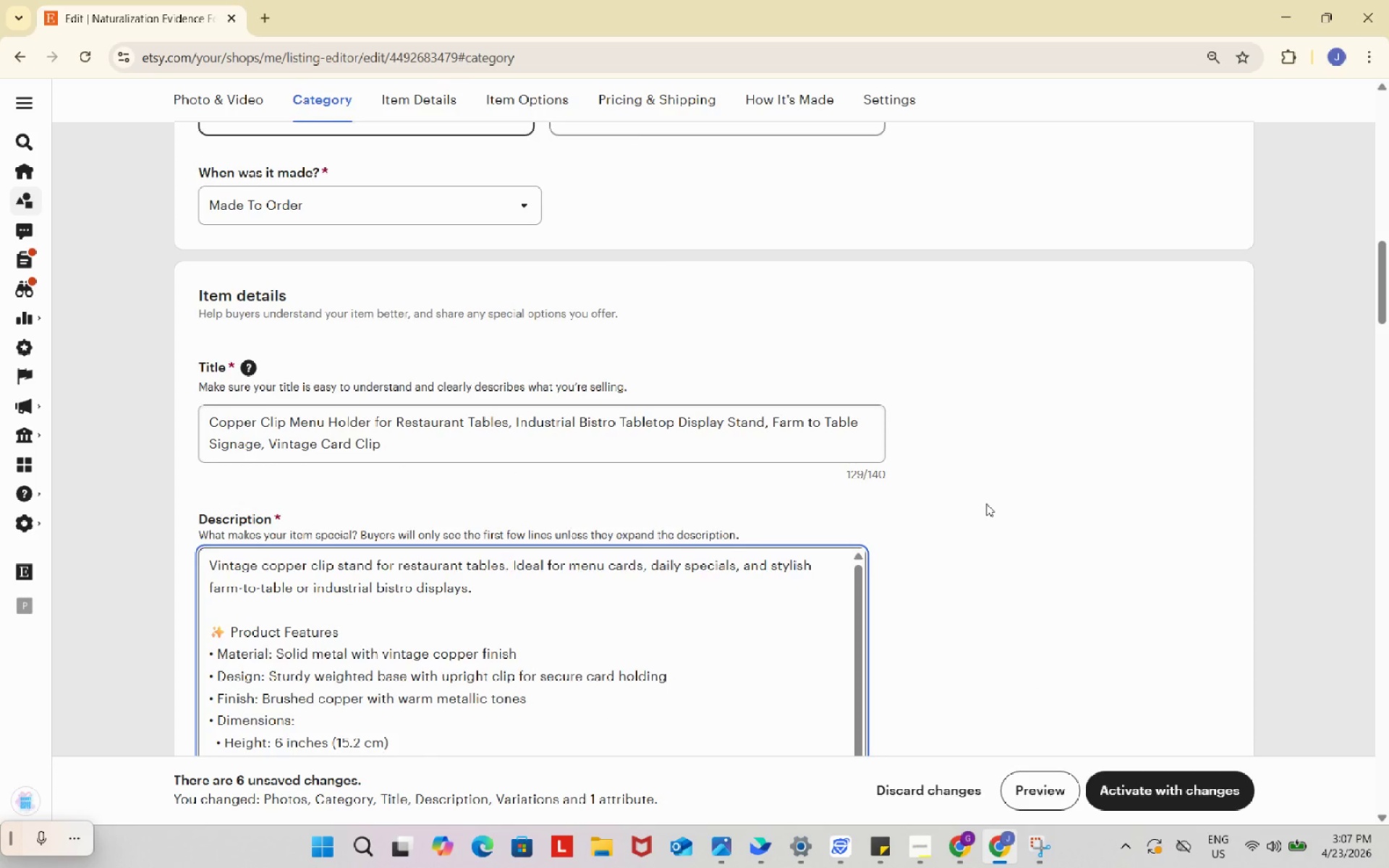 
scroll: coordinate [986, 503], scroll_direction: down, amount: 4.0
 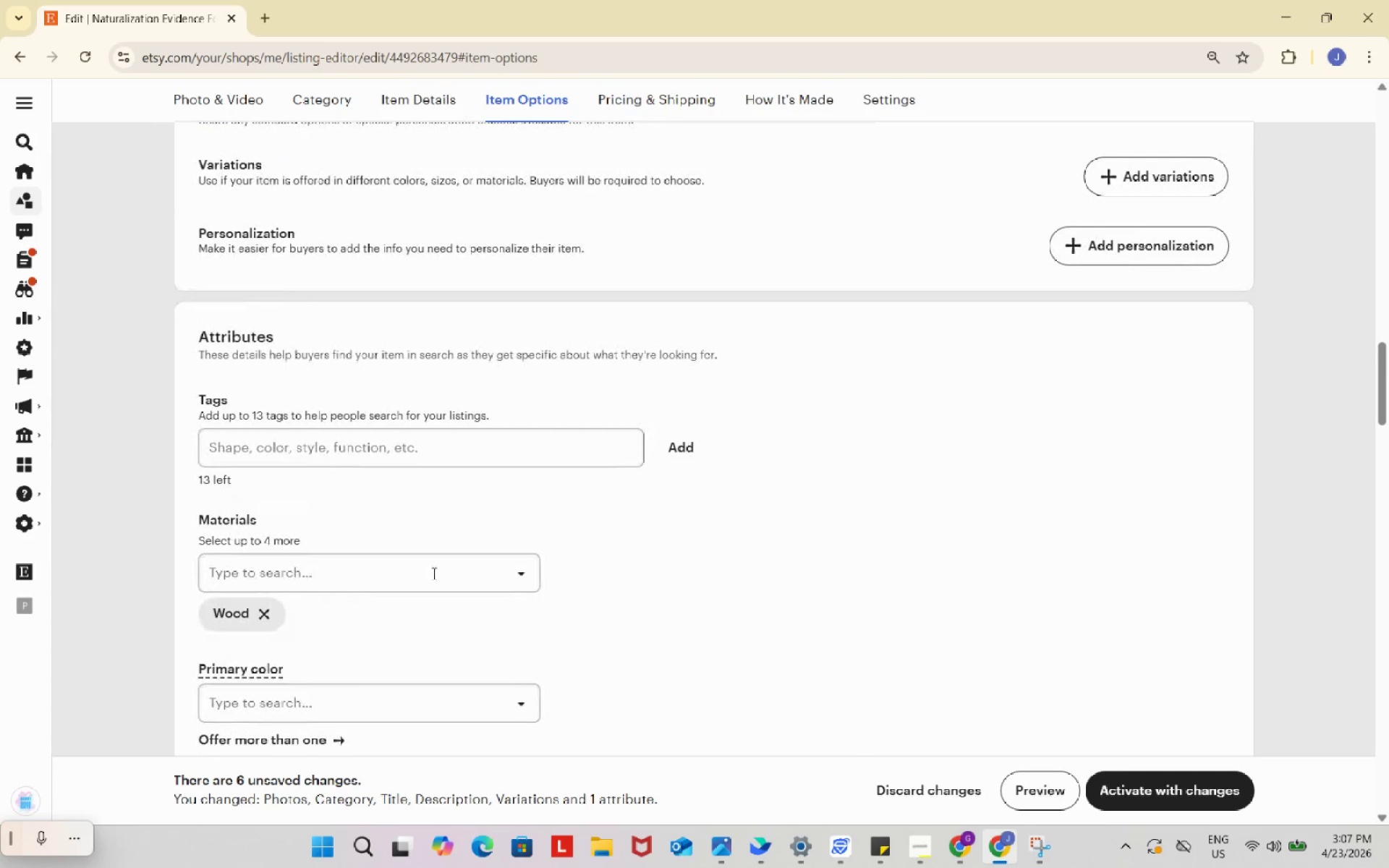 
left_click([260, 610])
 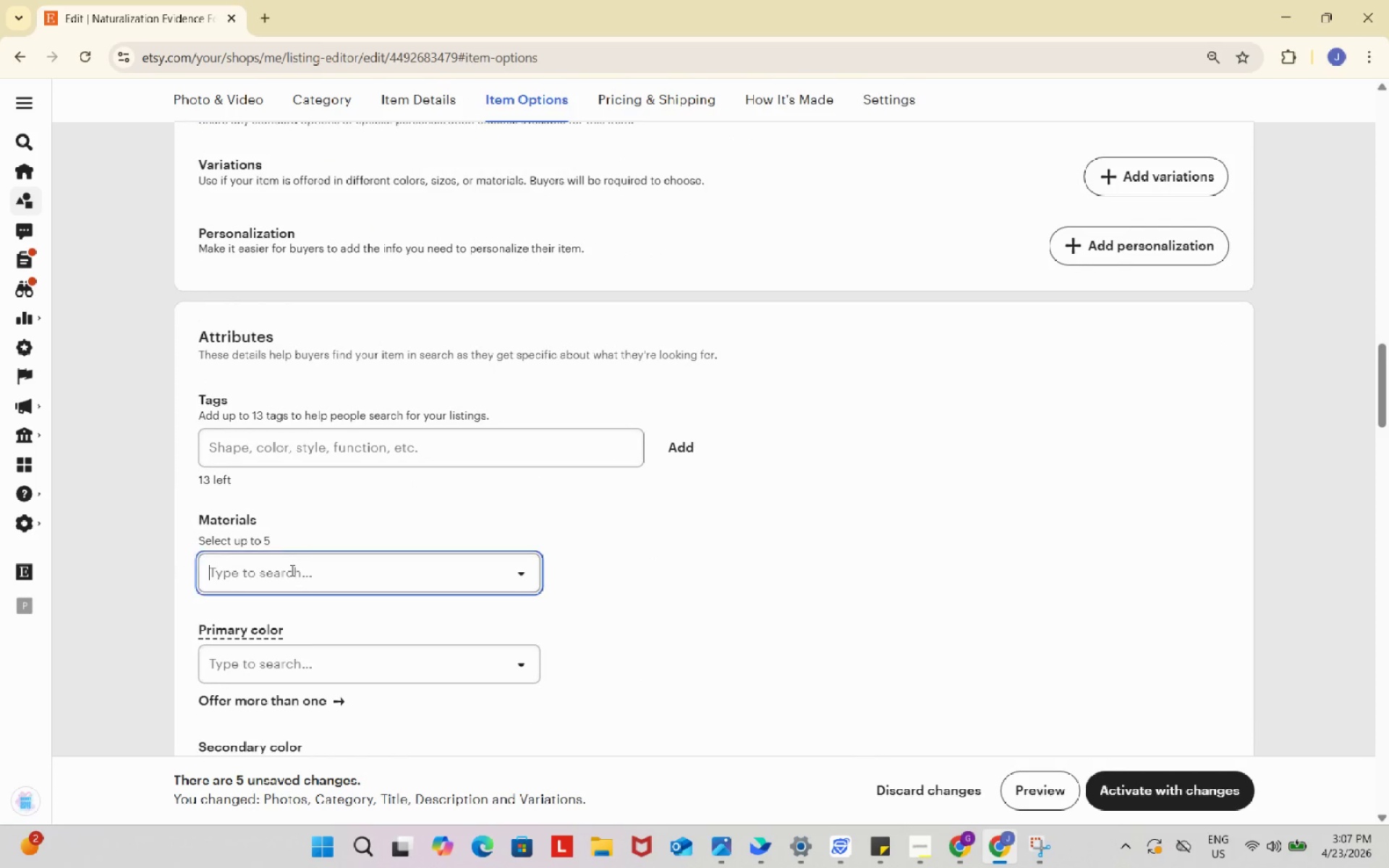 
left_click([291, 570])
 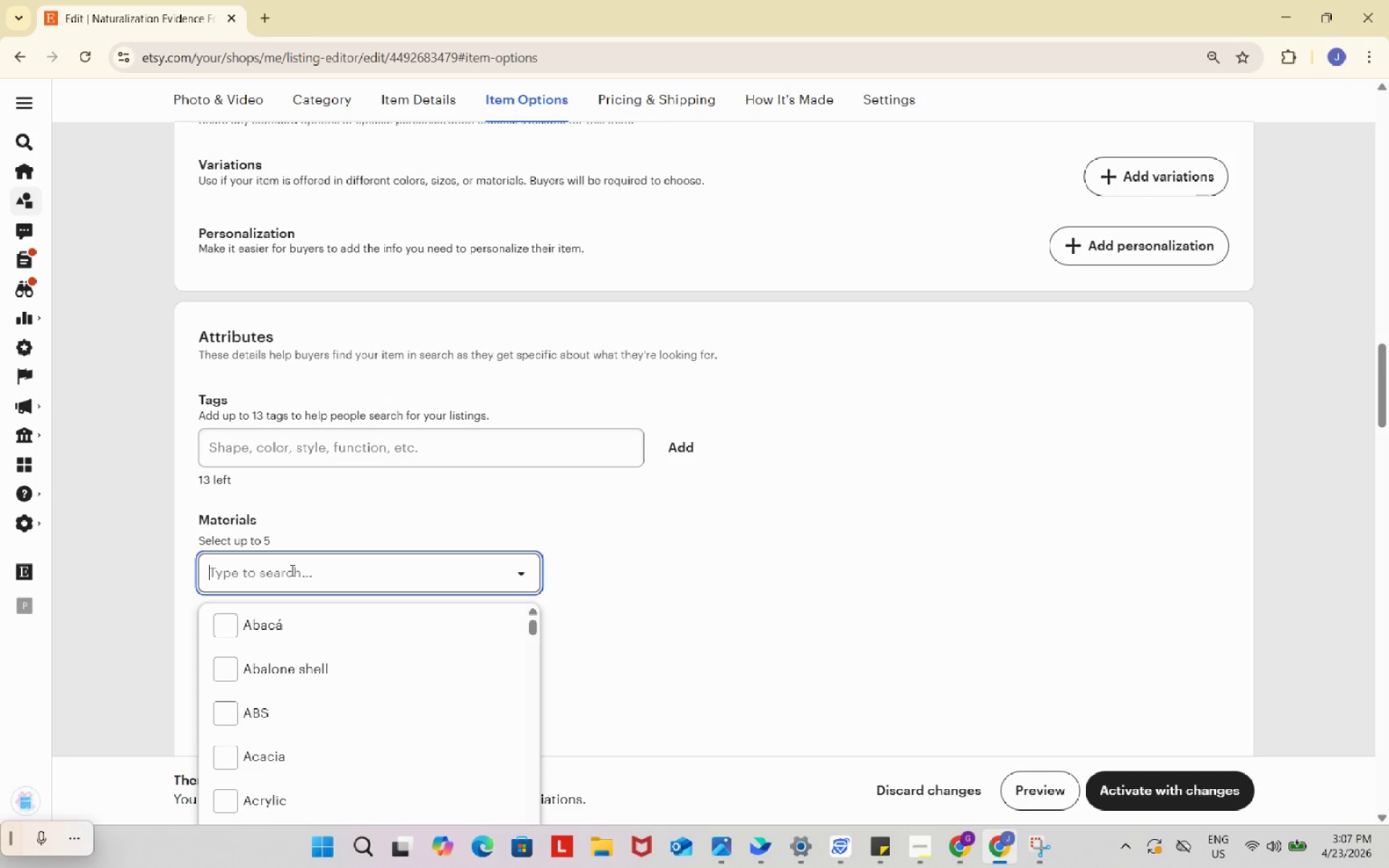 
type(Copper)
 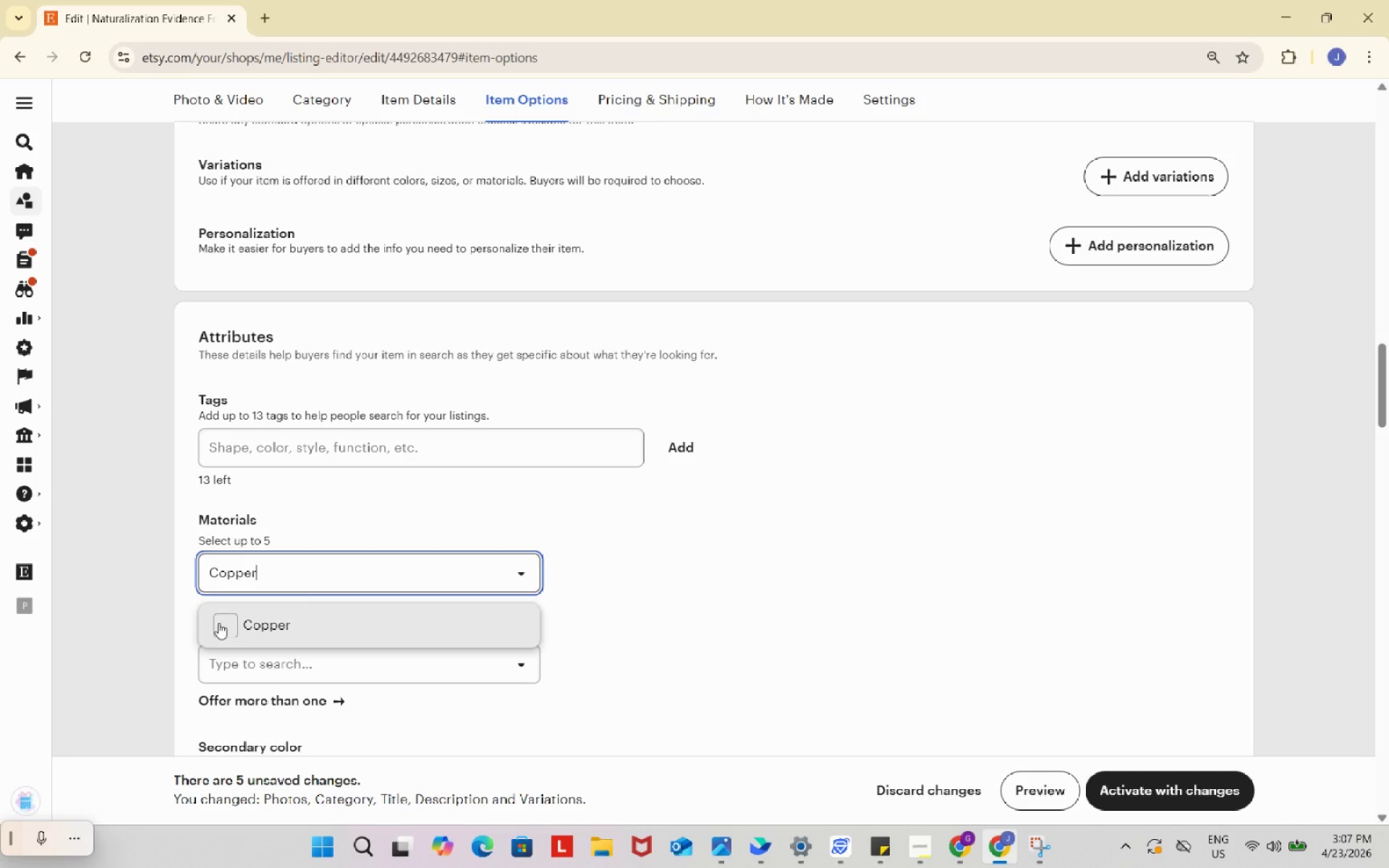 
left_click([217, 623])
 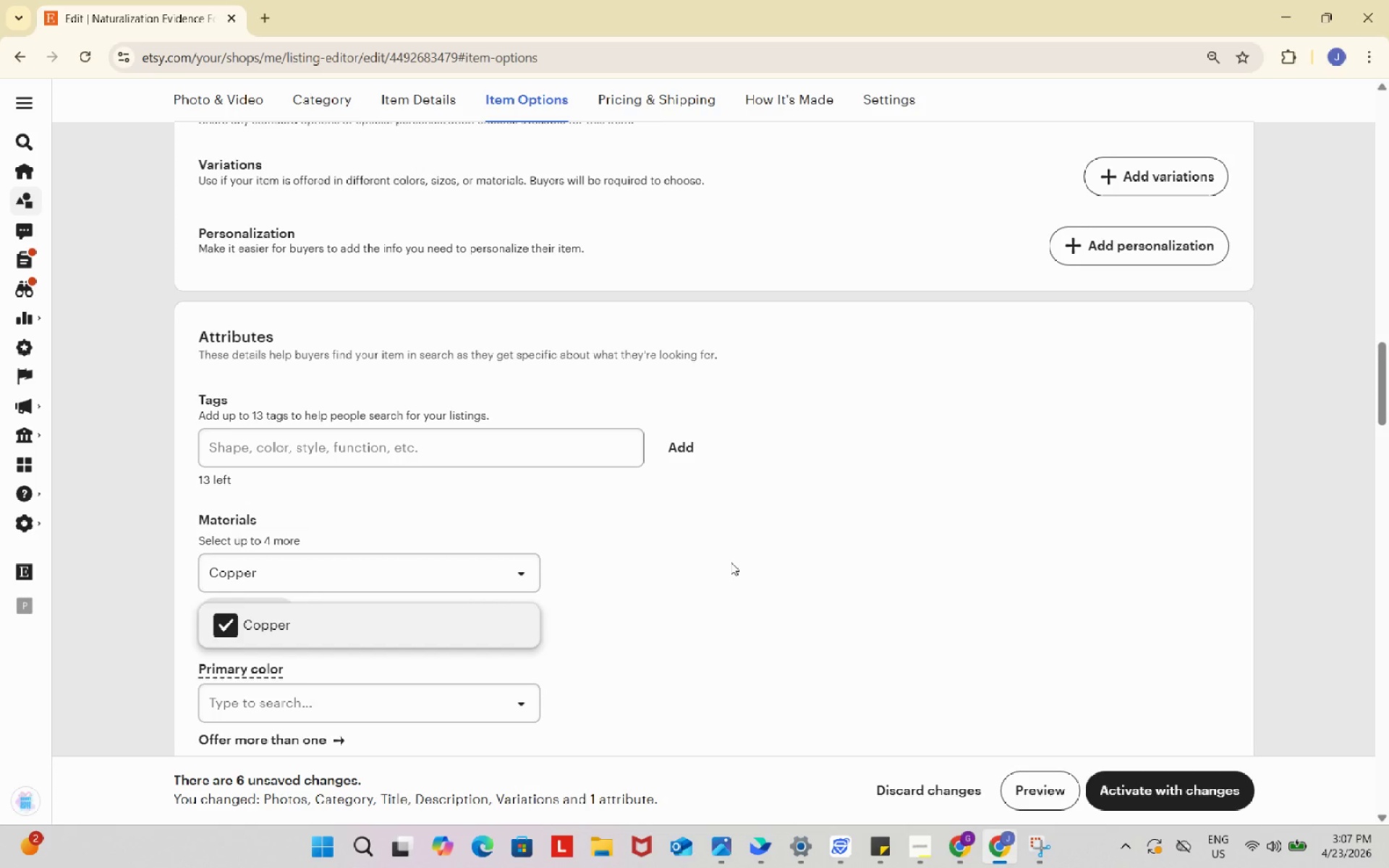 
left_click([731, 562])
 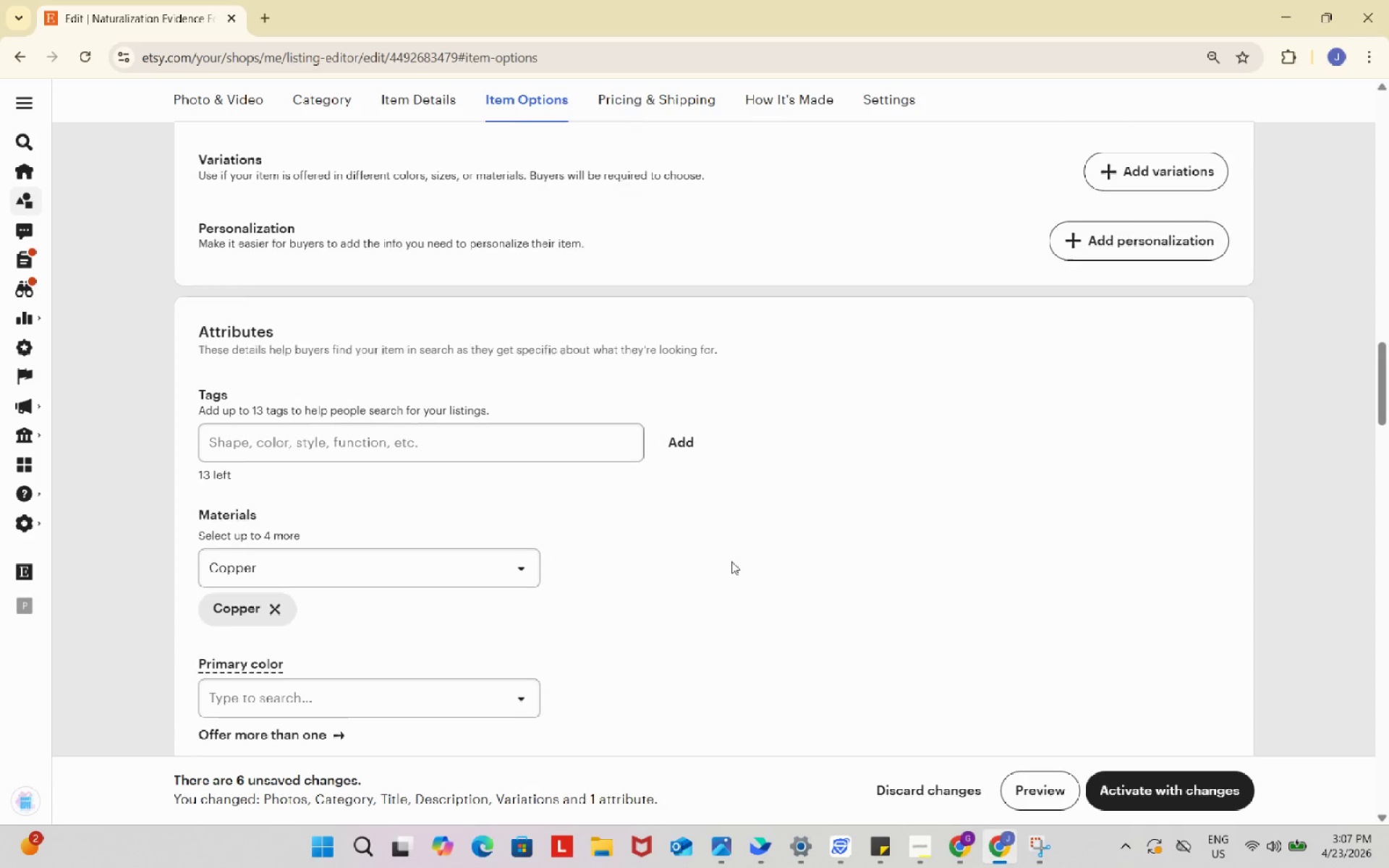 
scroll: coordinate [731, 561], scroll_direction: down, amount: 3.0
 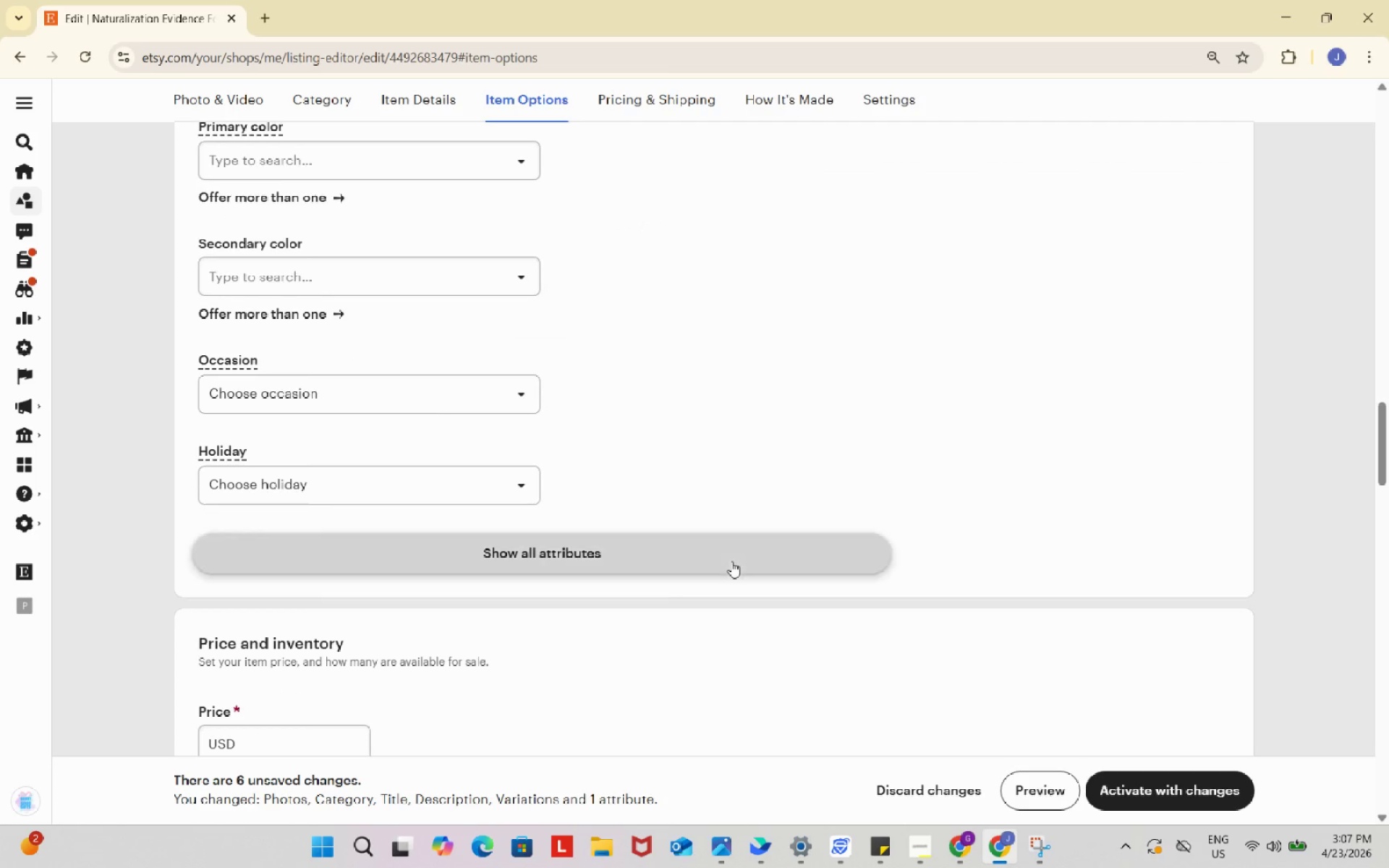 
scroll: coordinate [727, 531], scroll_direction: up, amount: 5.0
 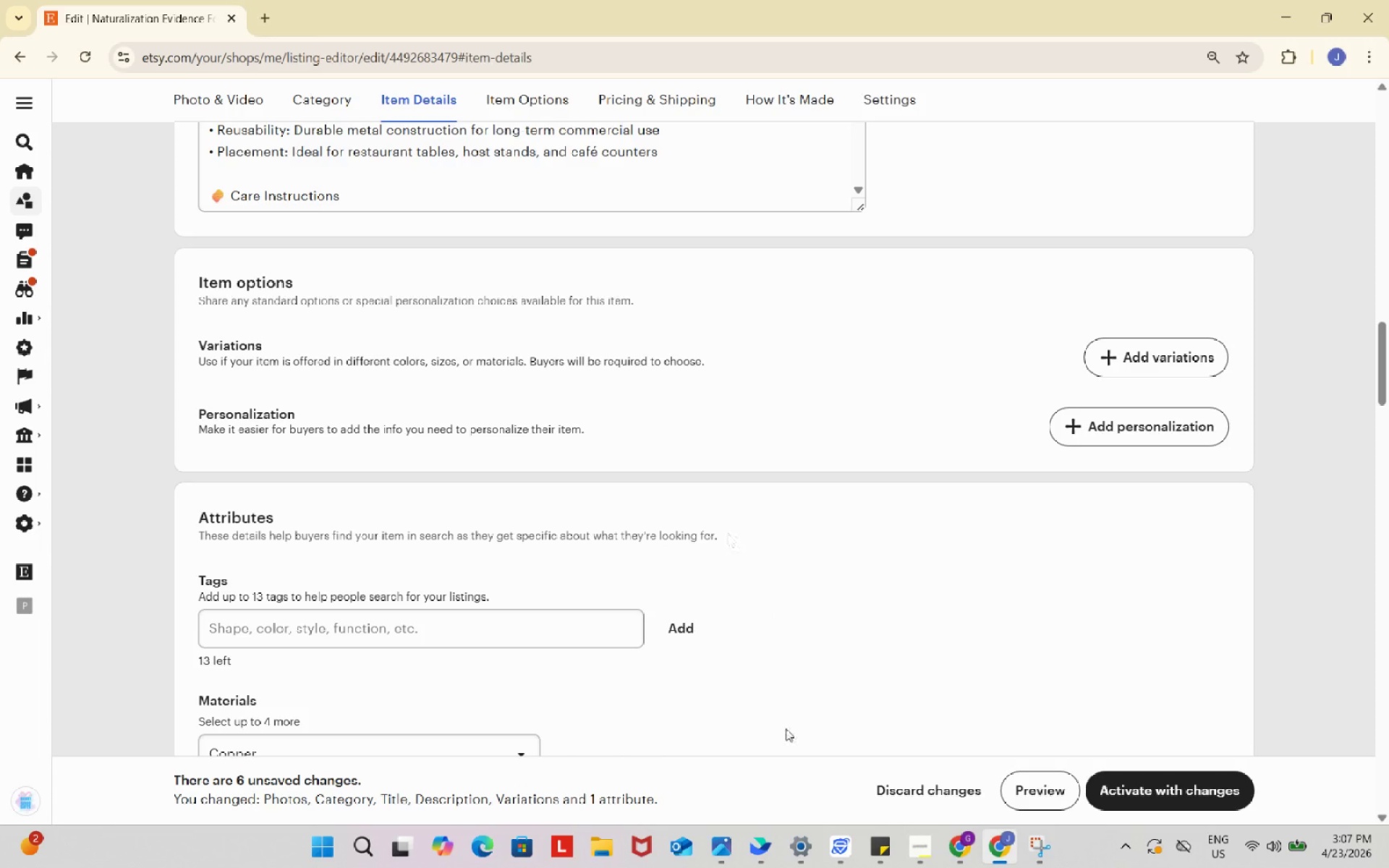 
wait(5.09)
 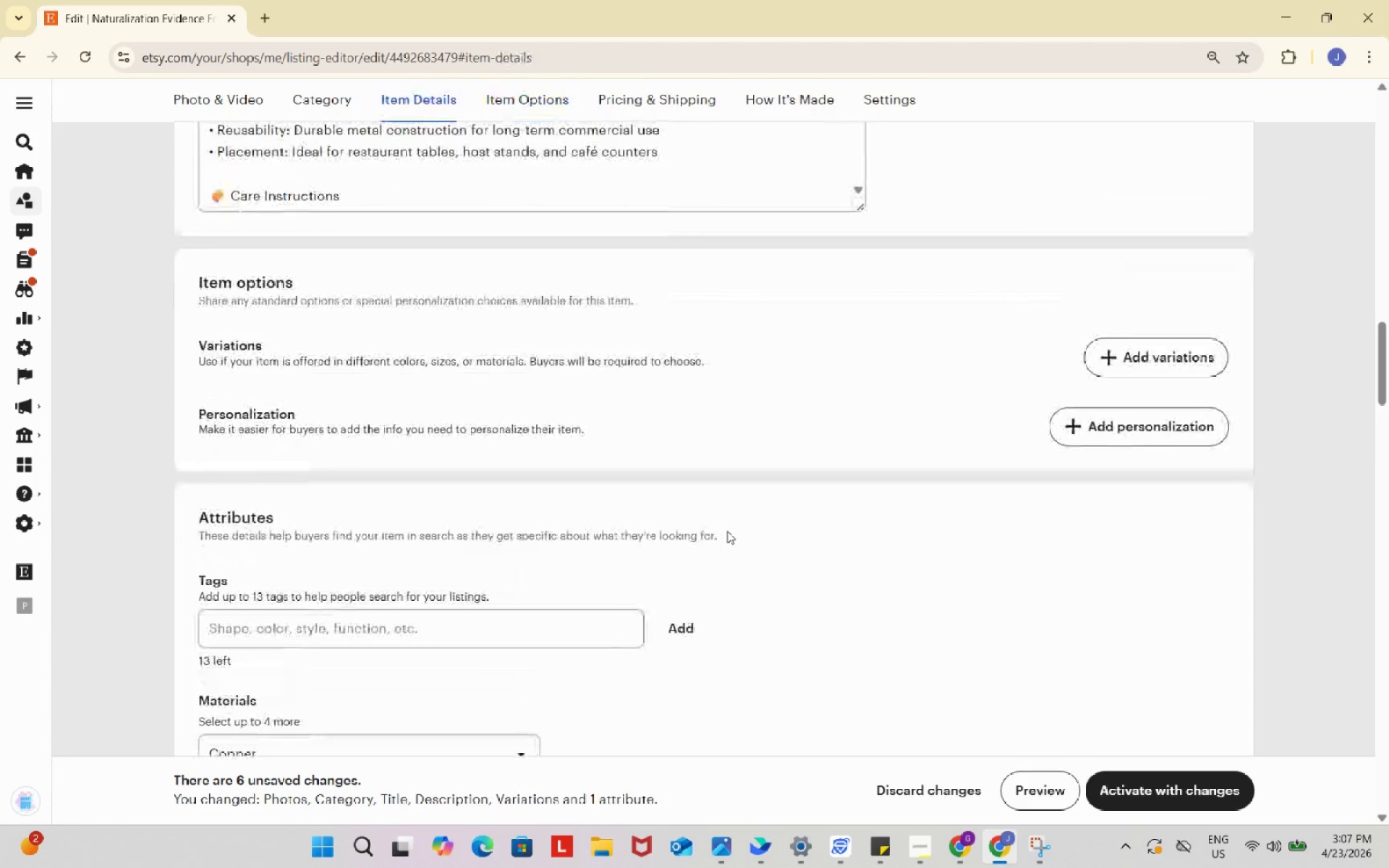 
left_click([928, 710])